 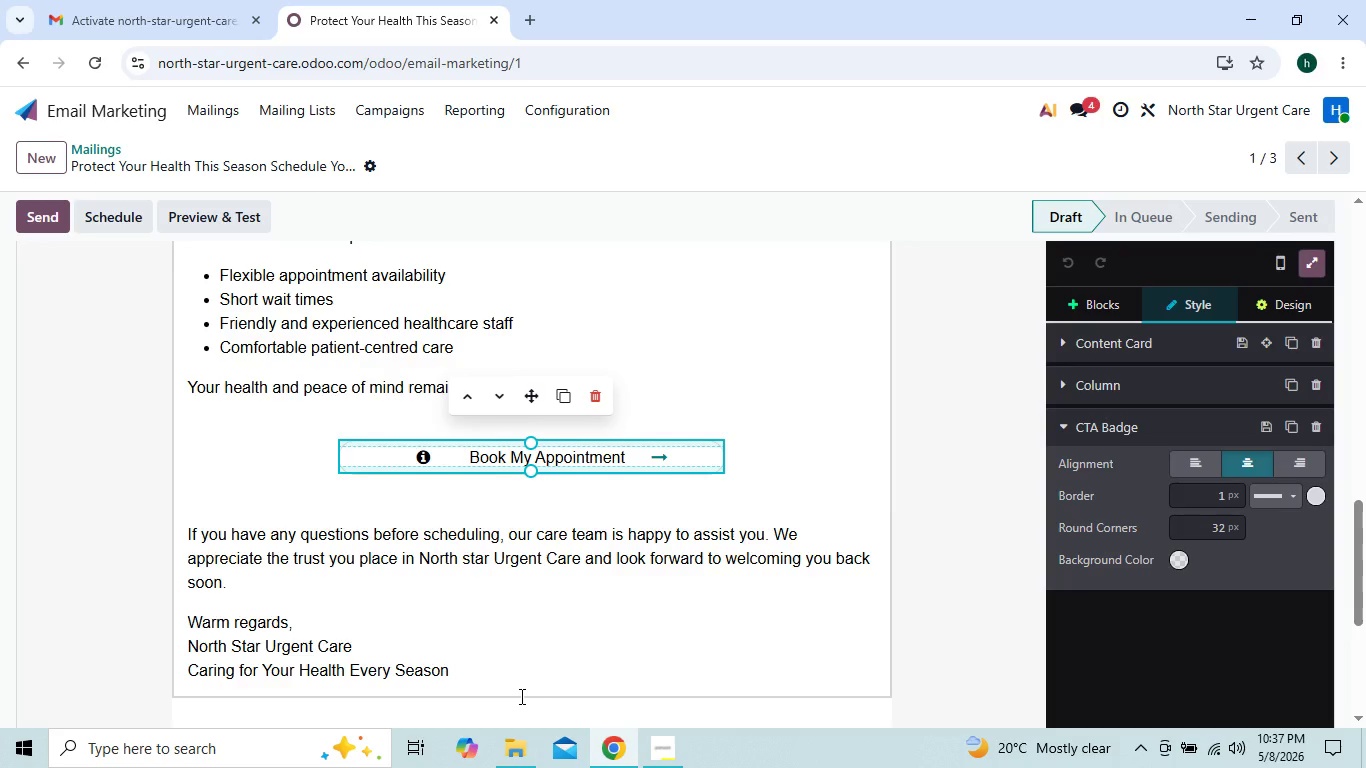 
left_click([964, 397])
 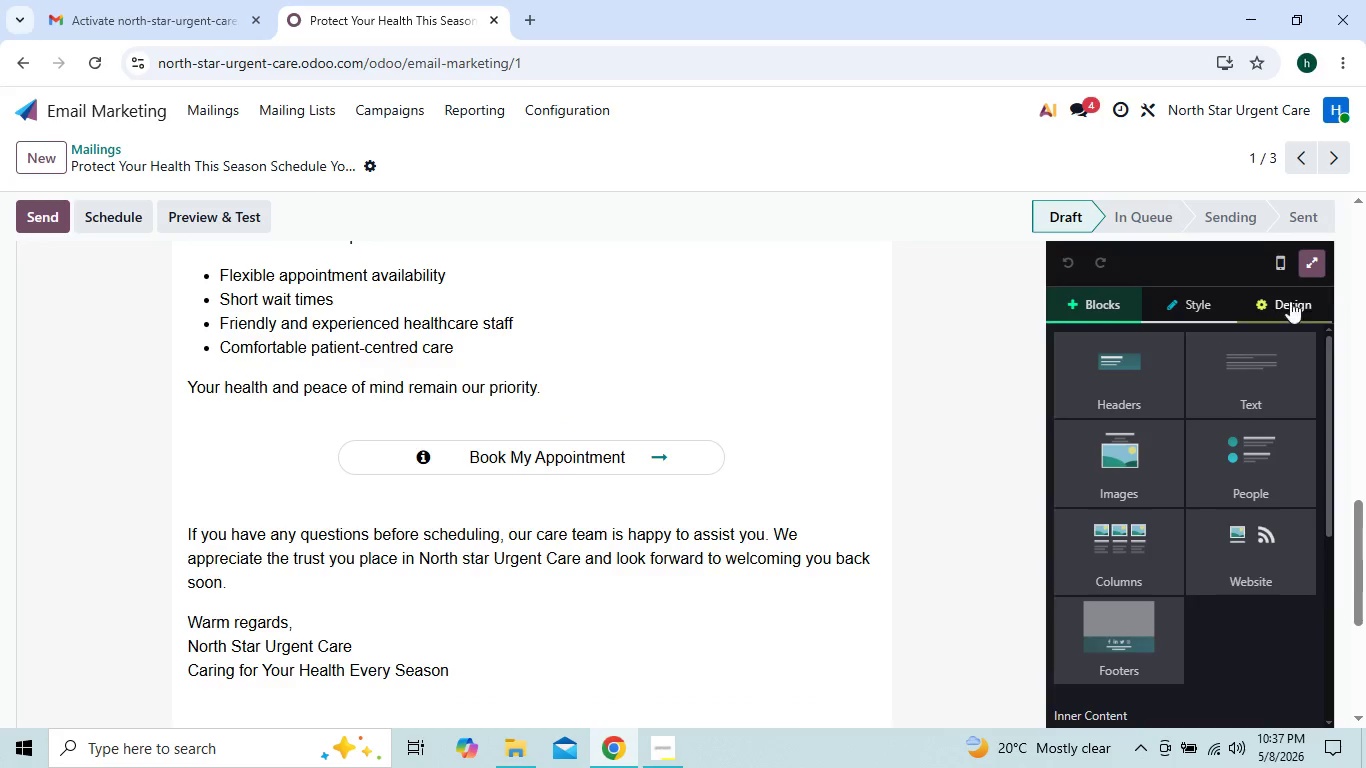 
left_click([1282, 303])
 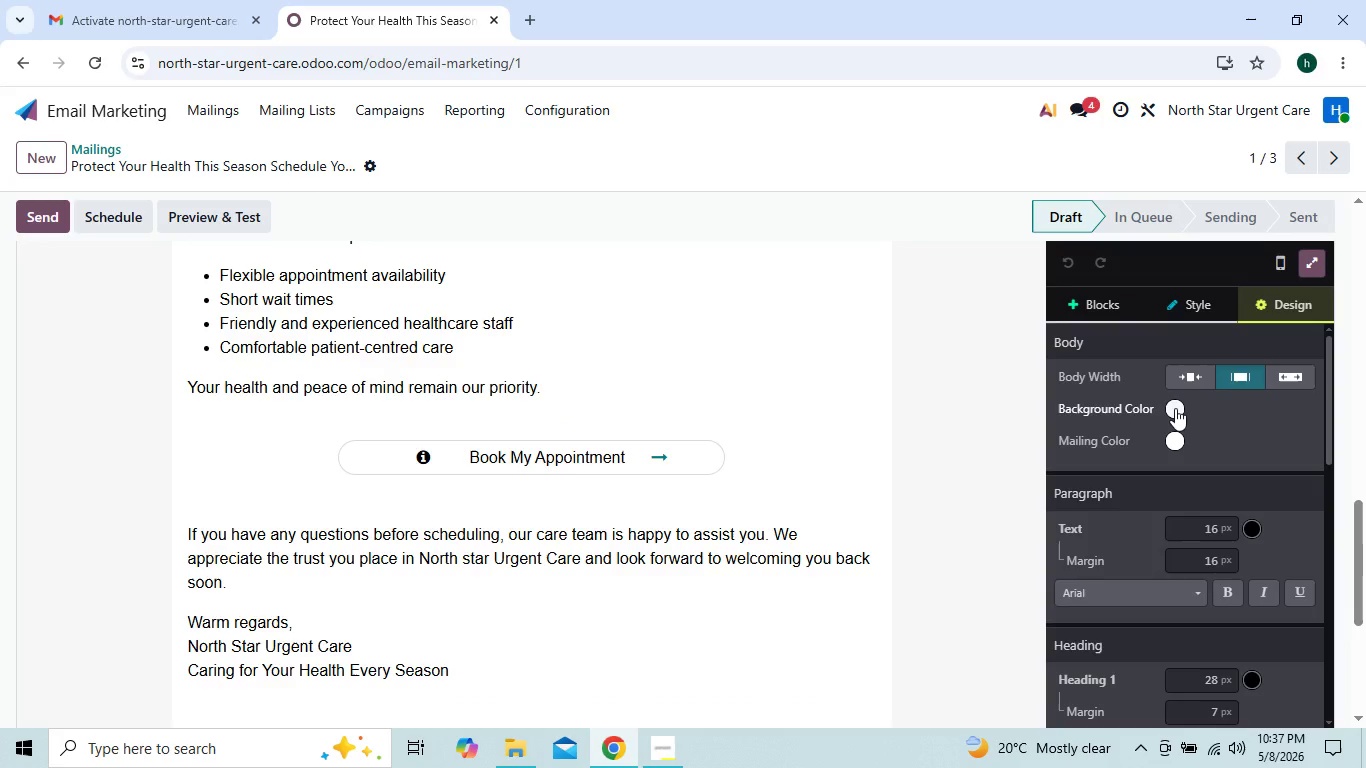 
wait(6.62)
 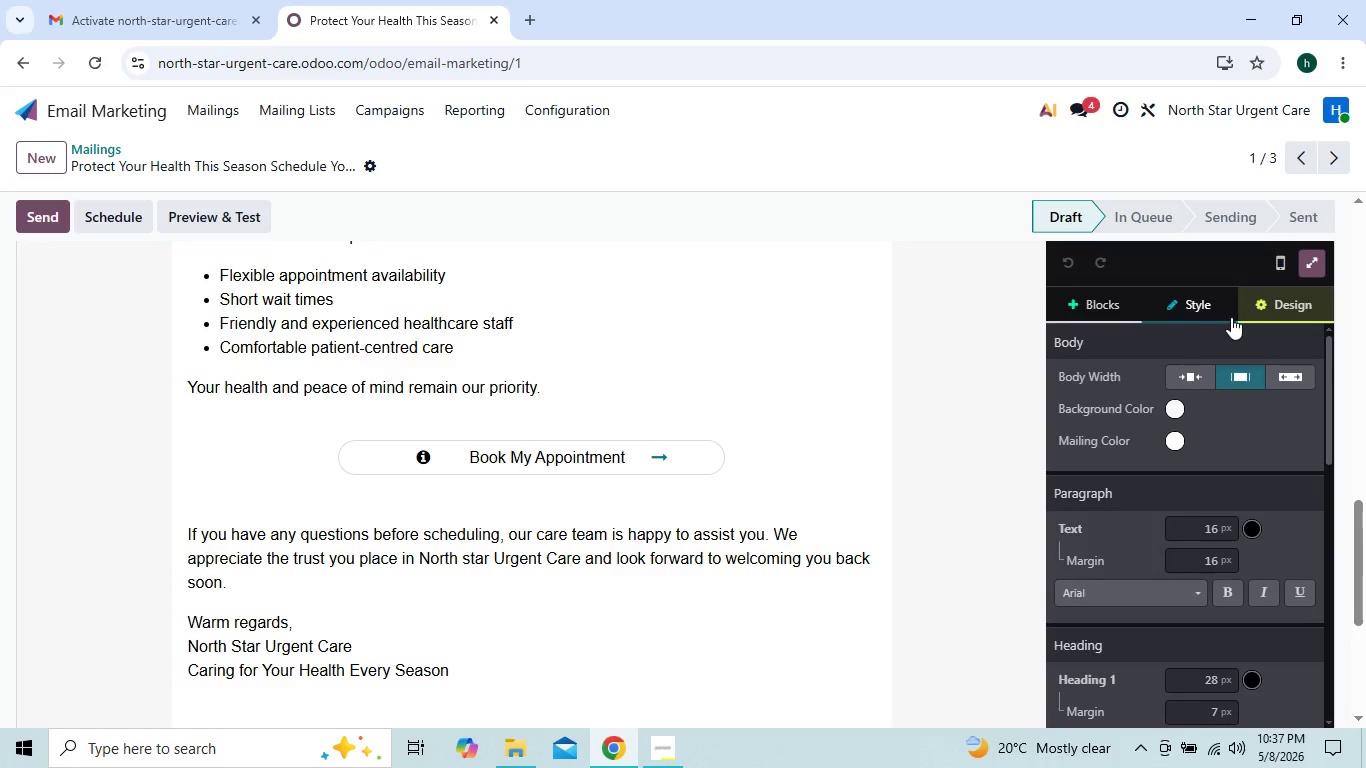 
left_click([1175, 408])
 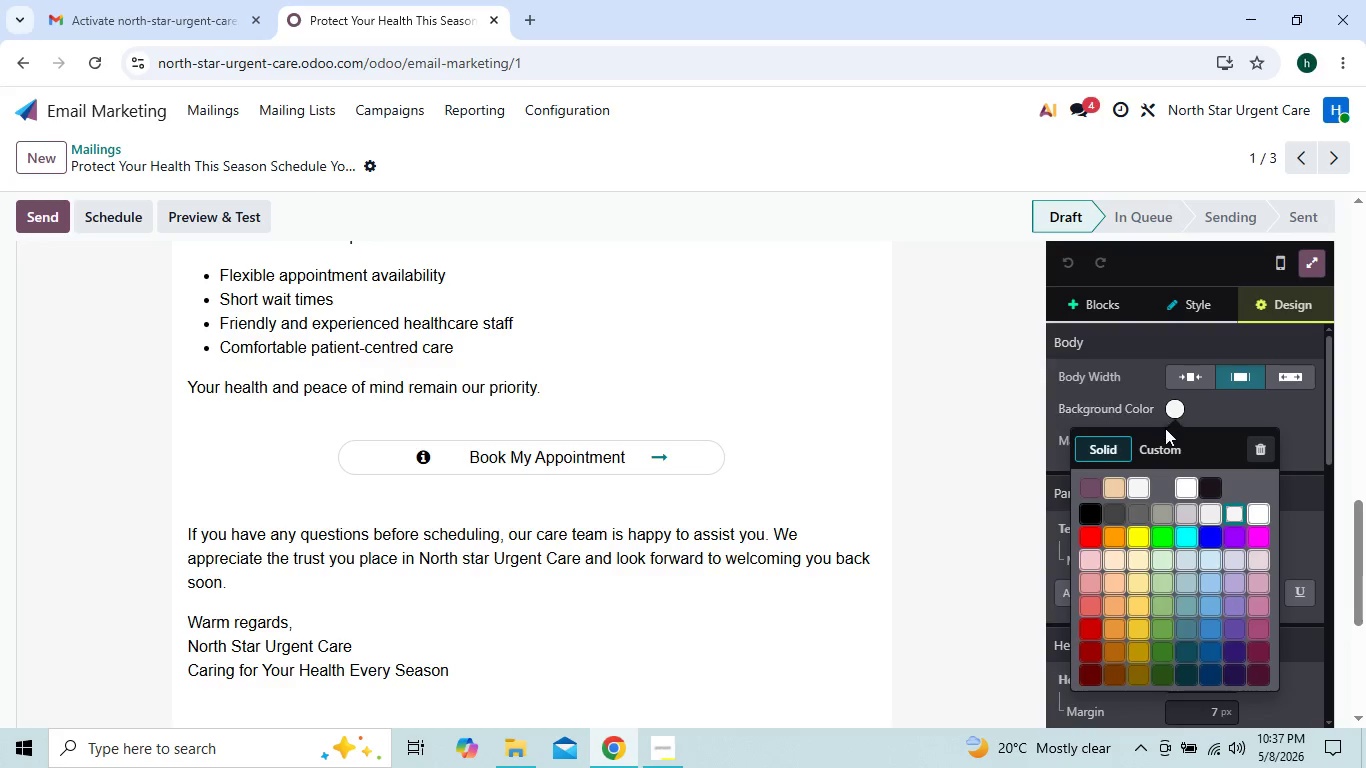 
left_click([1158, 451])
 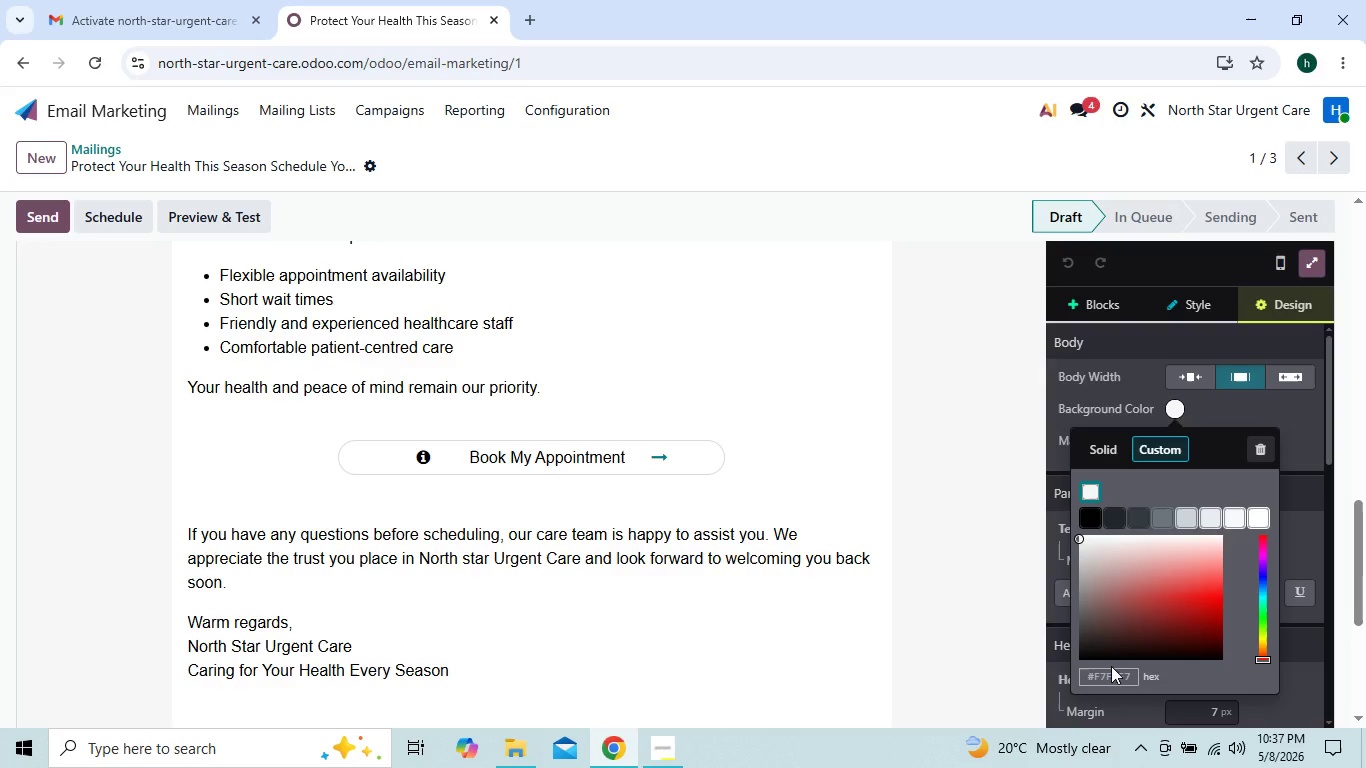 
left_click([1111, 666])
 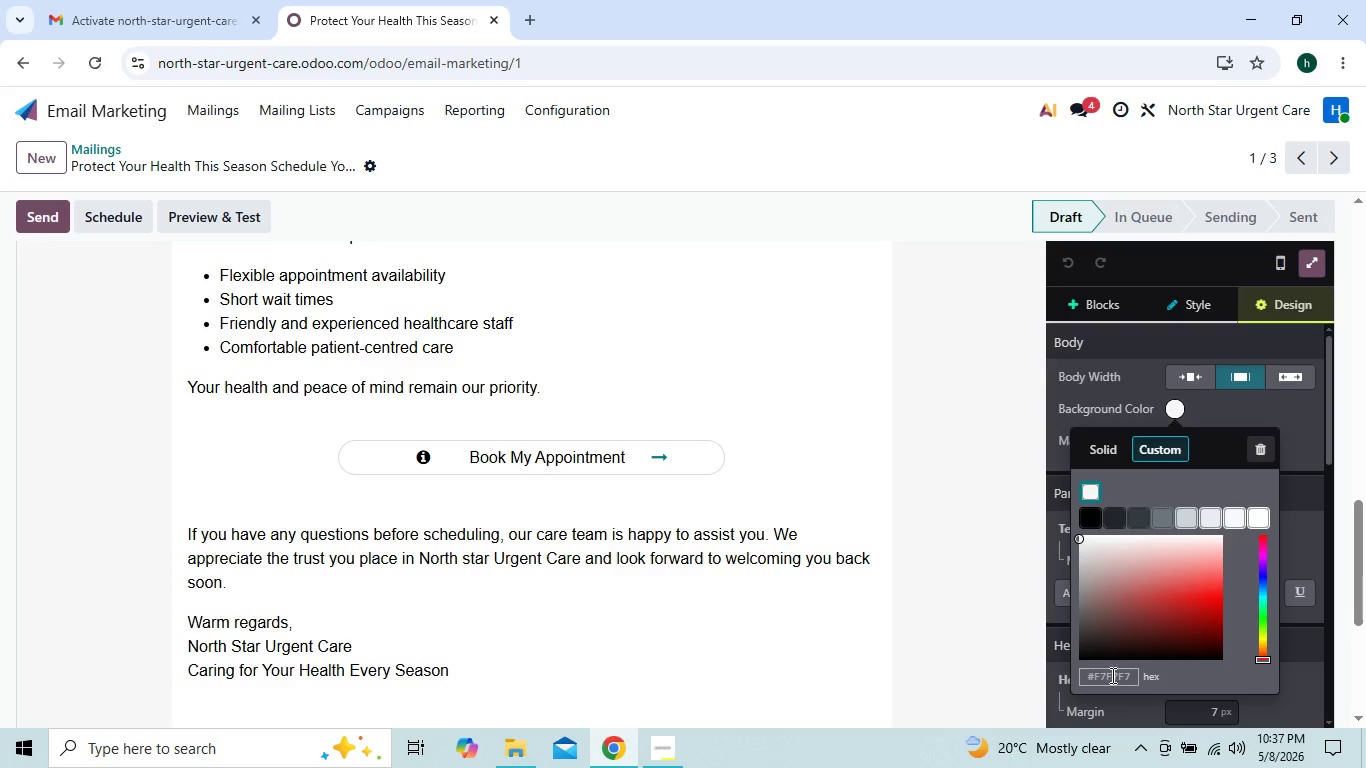 
left_click([1111, 675])
 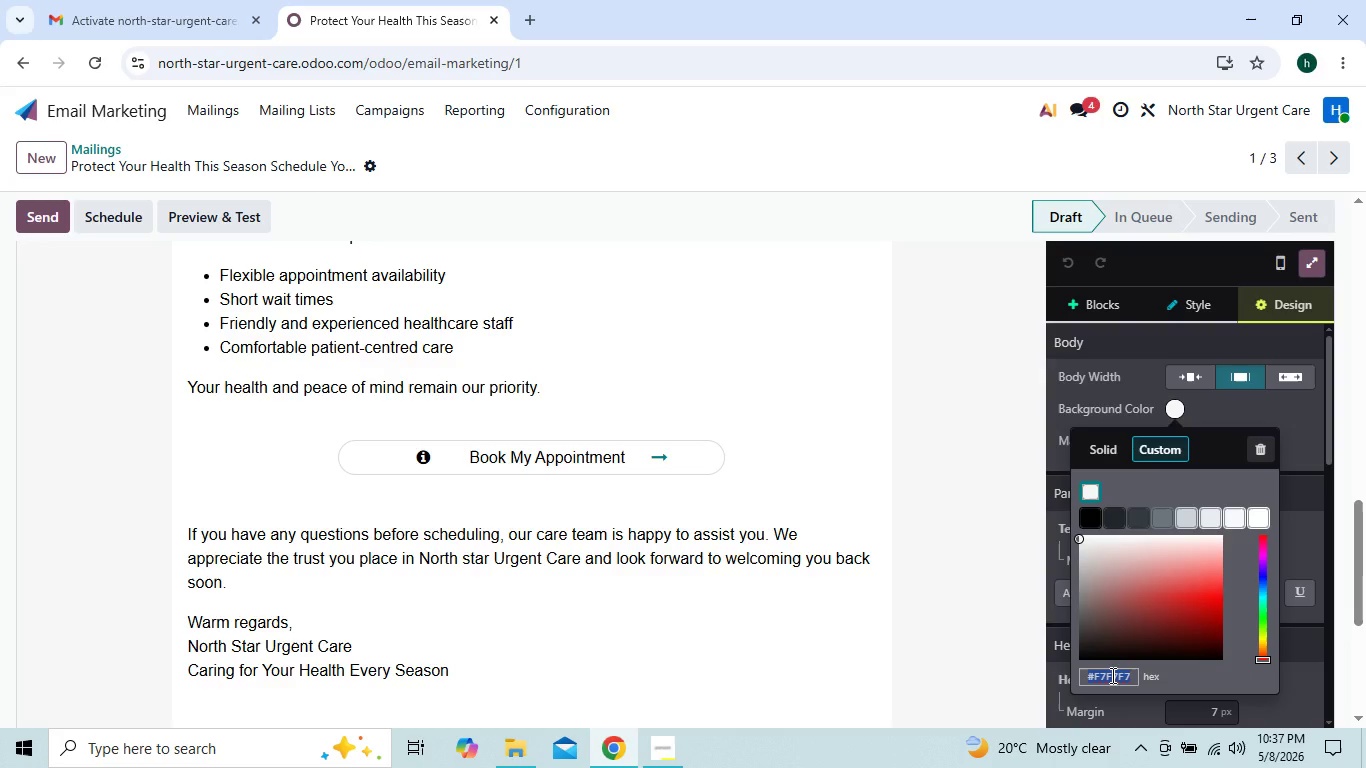 
type(f7)
 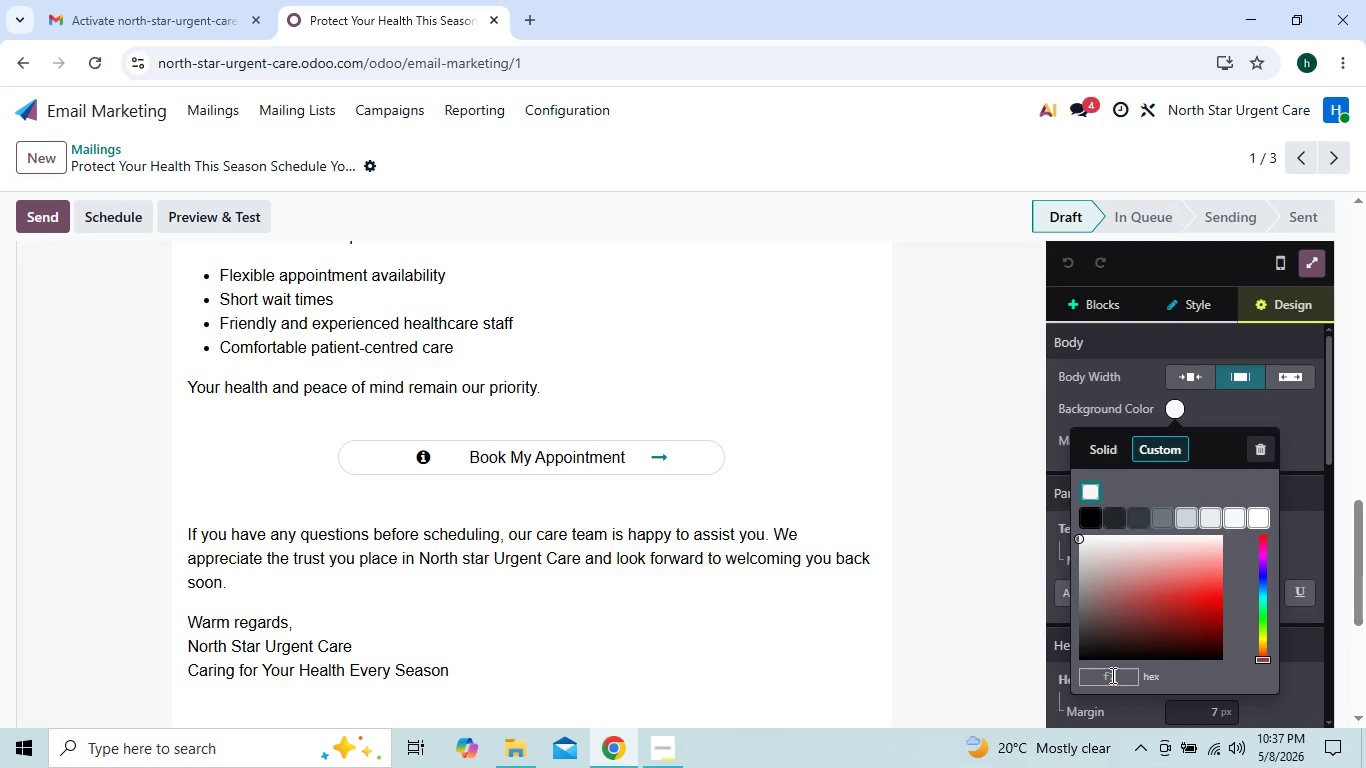 
key(F)
 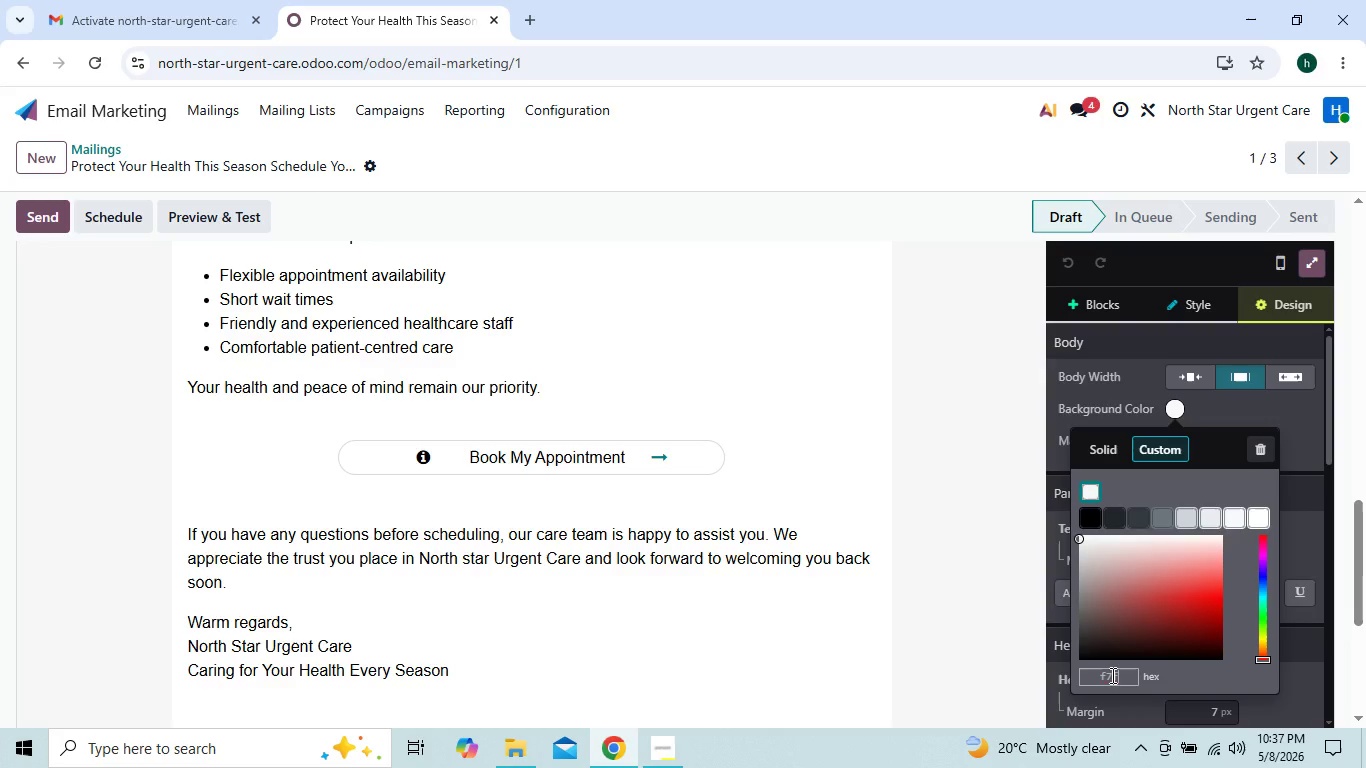 
type(afc)
 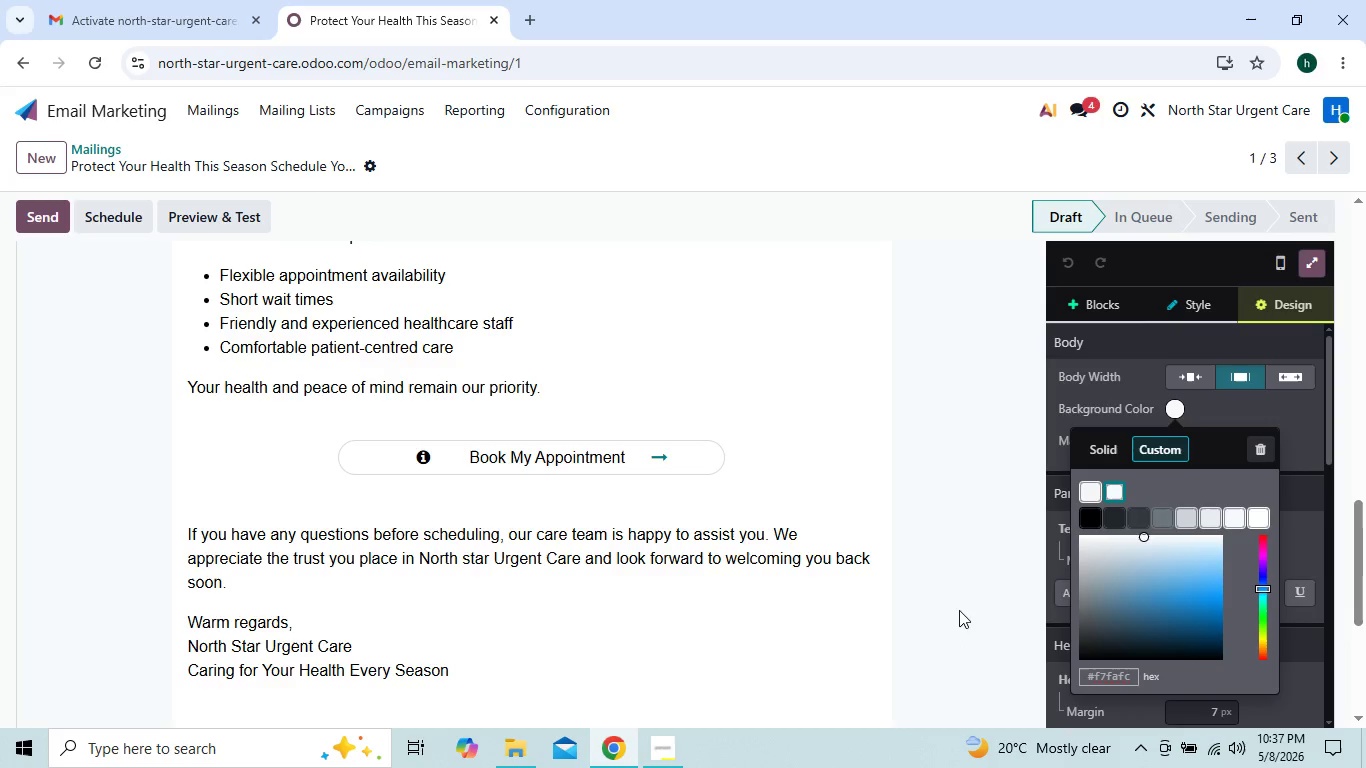 
left_click([919, 554])
 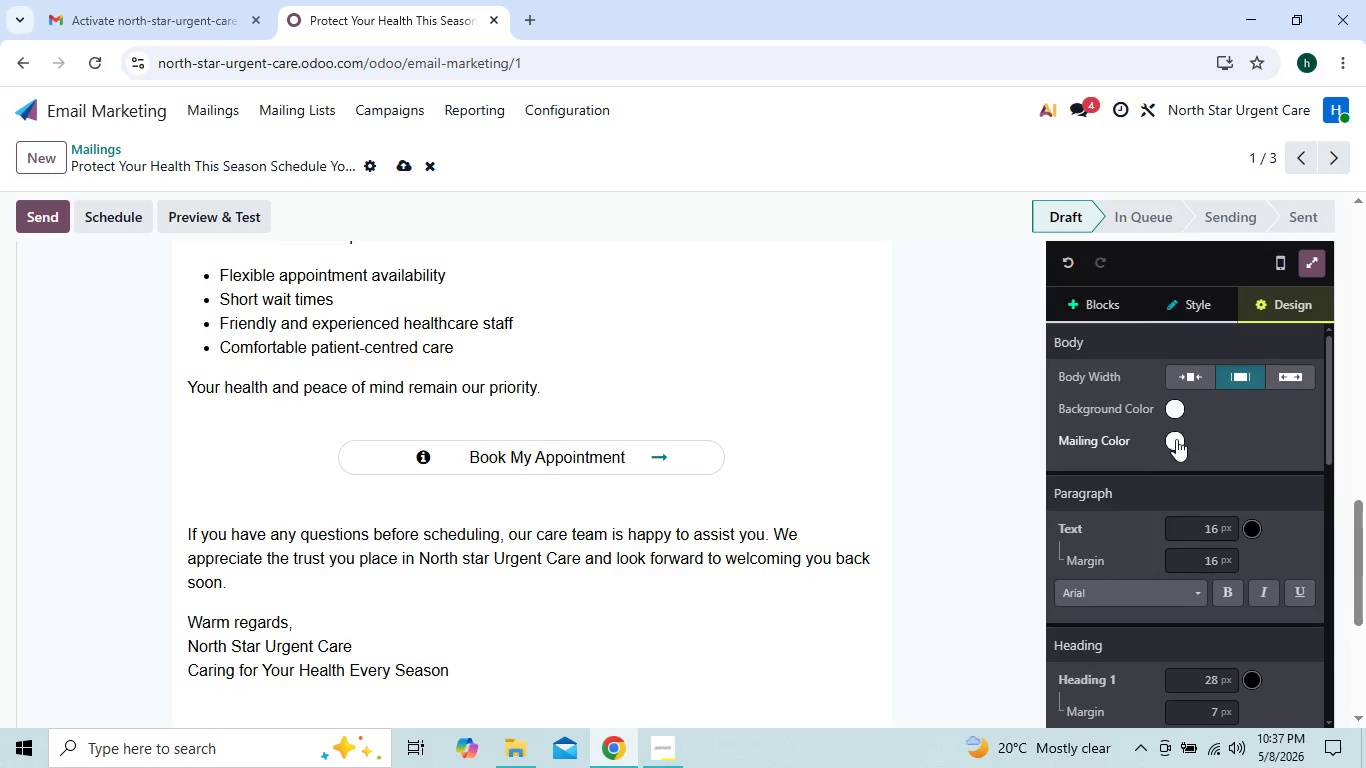 
left_click([1177, 437])
 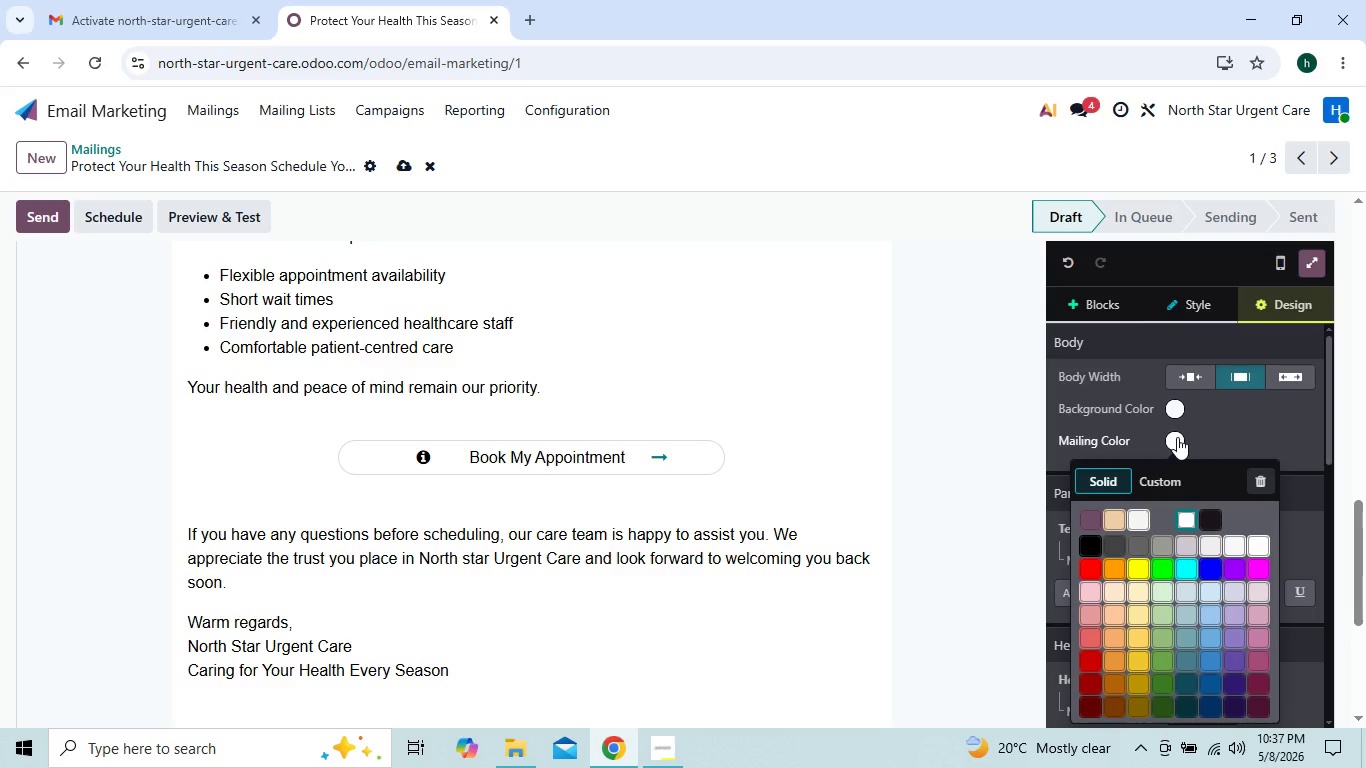 
wait(6.61)
 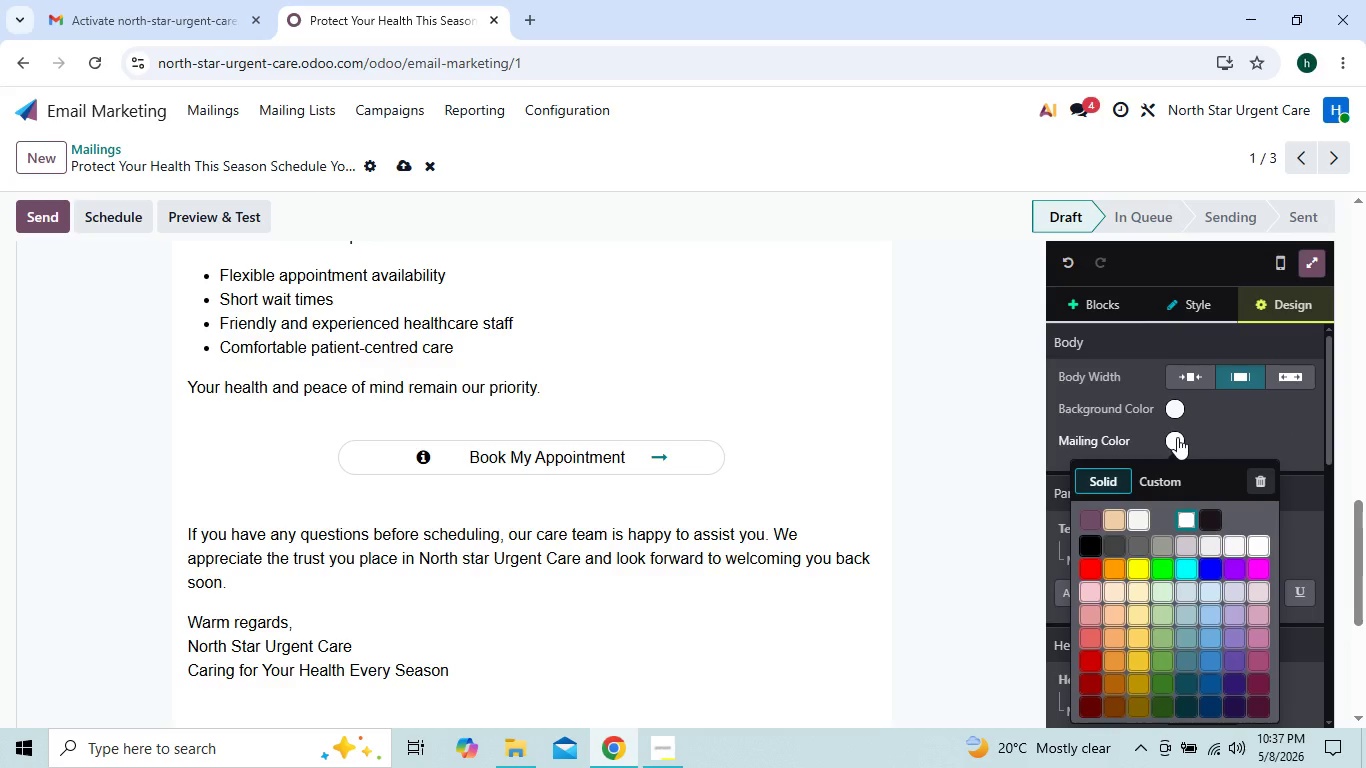 
type(2d3)
 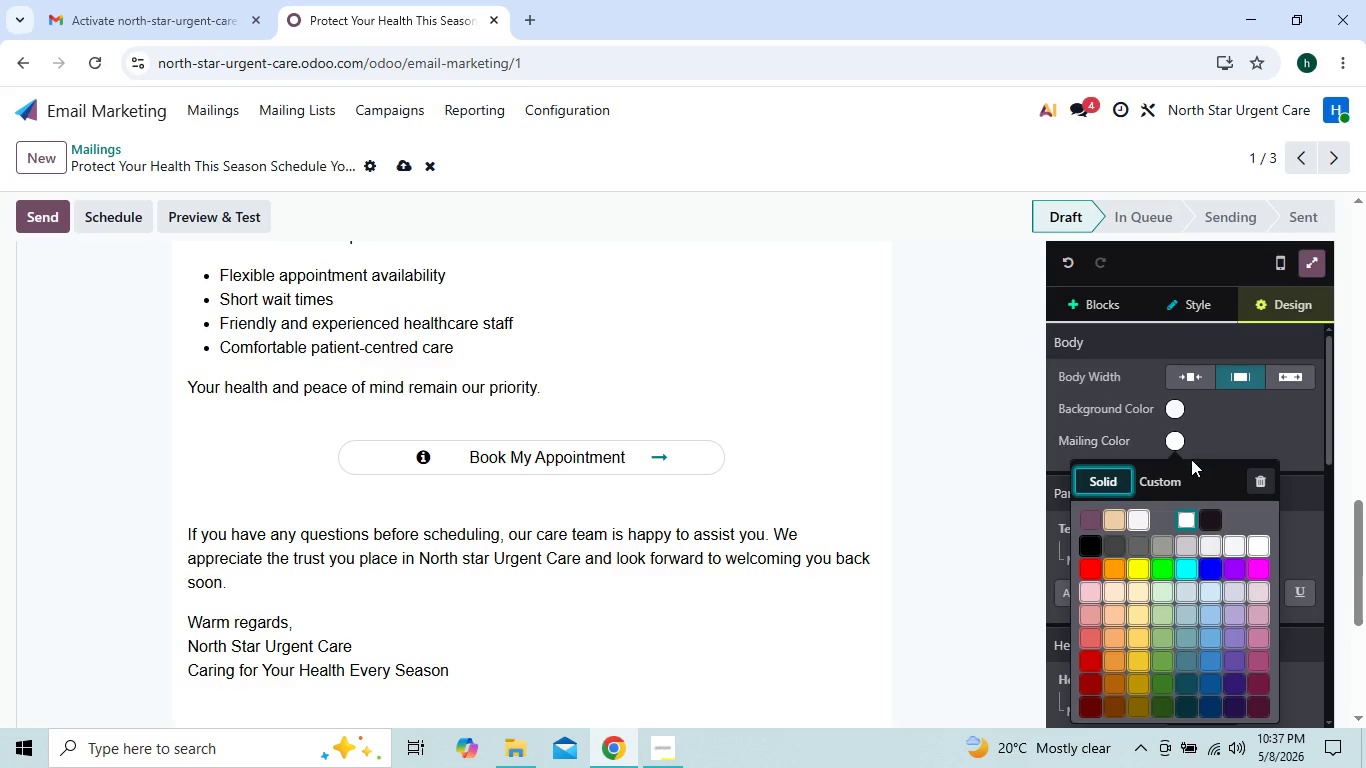 
left_click([1157, 474])
 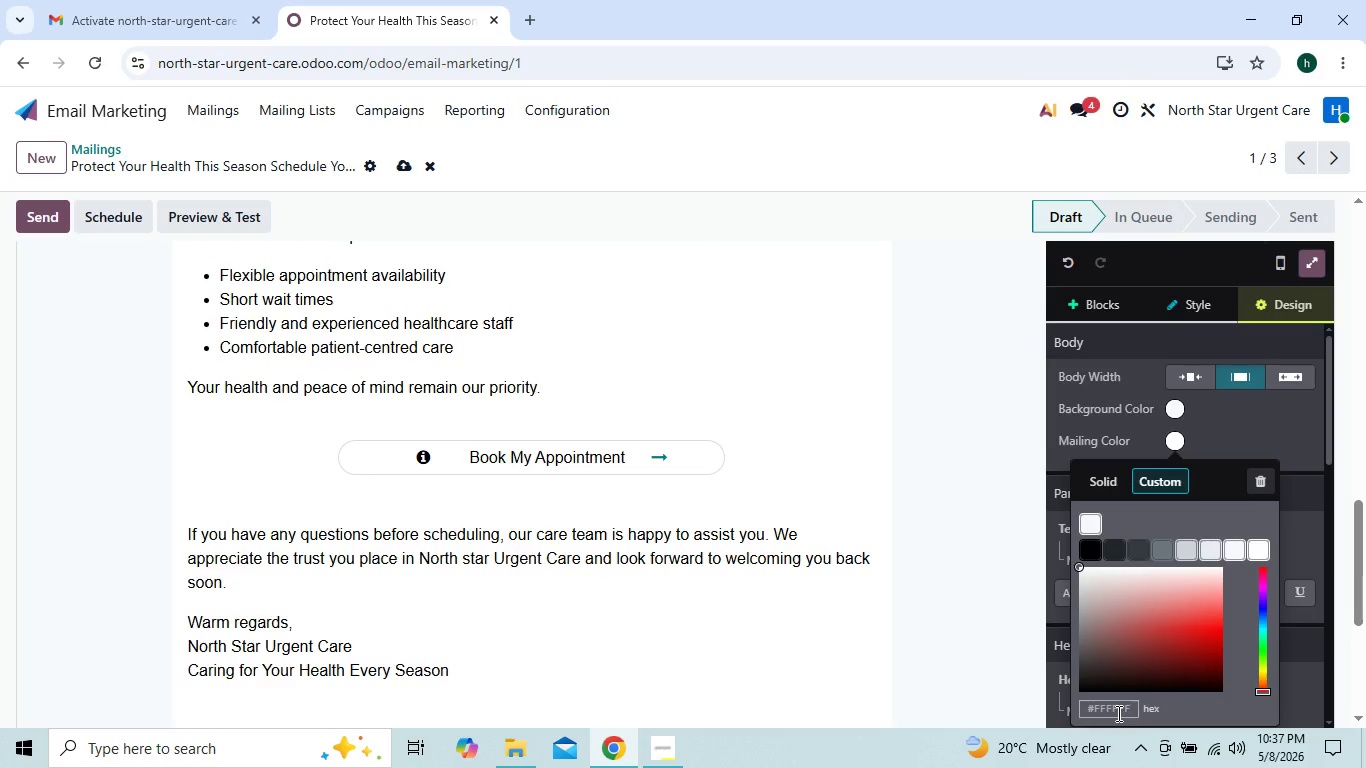 
left_click([1118, 706])
 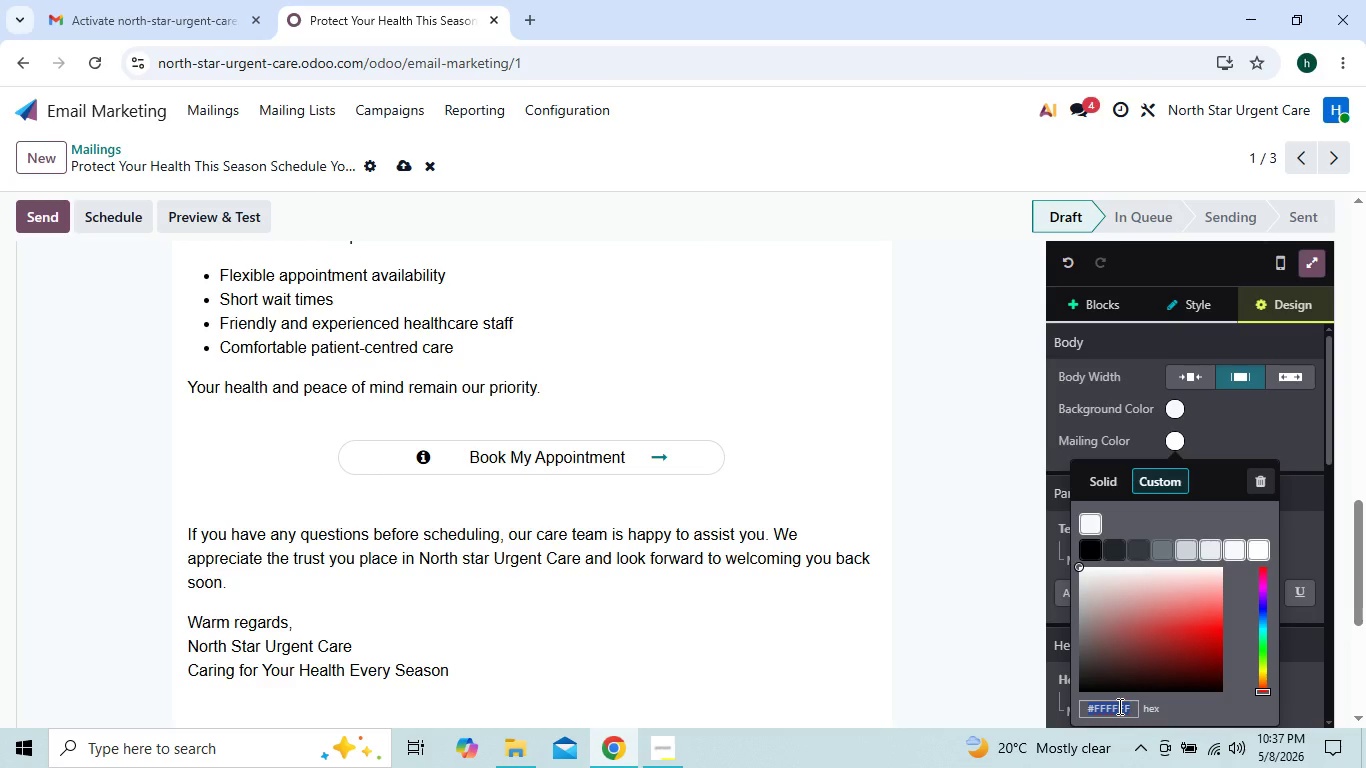 
type(2d3)
 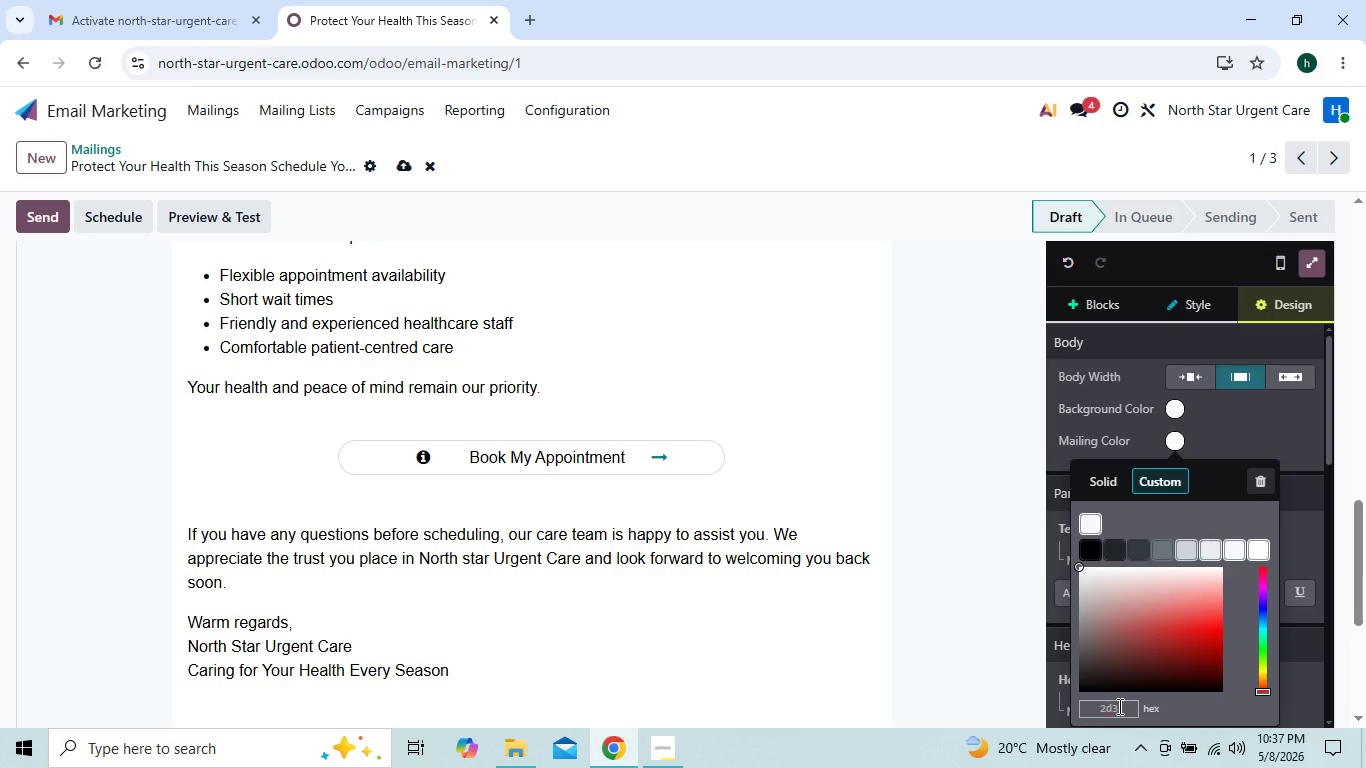 
wait(5.42)
 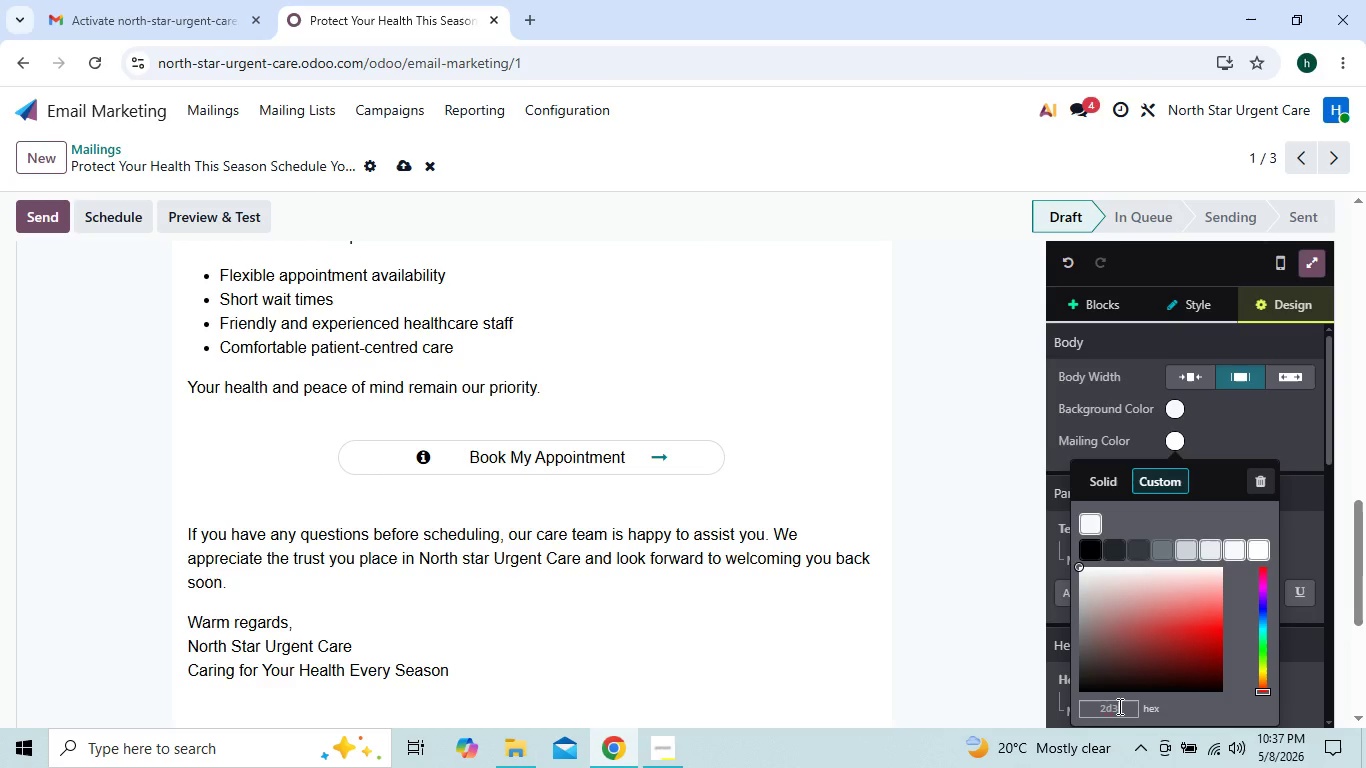 
type(748)
 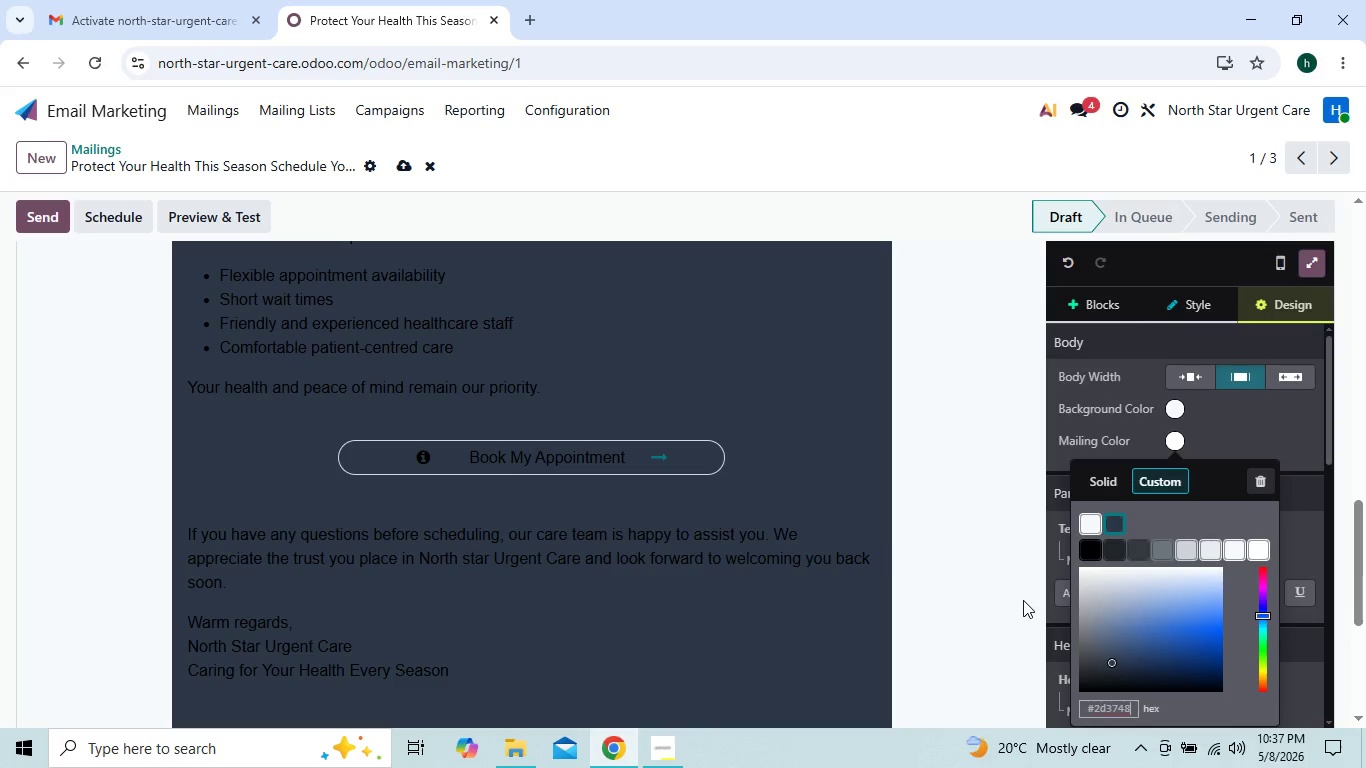 
left_click([973, 581])
 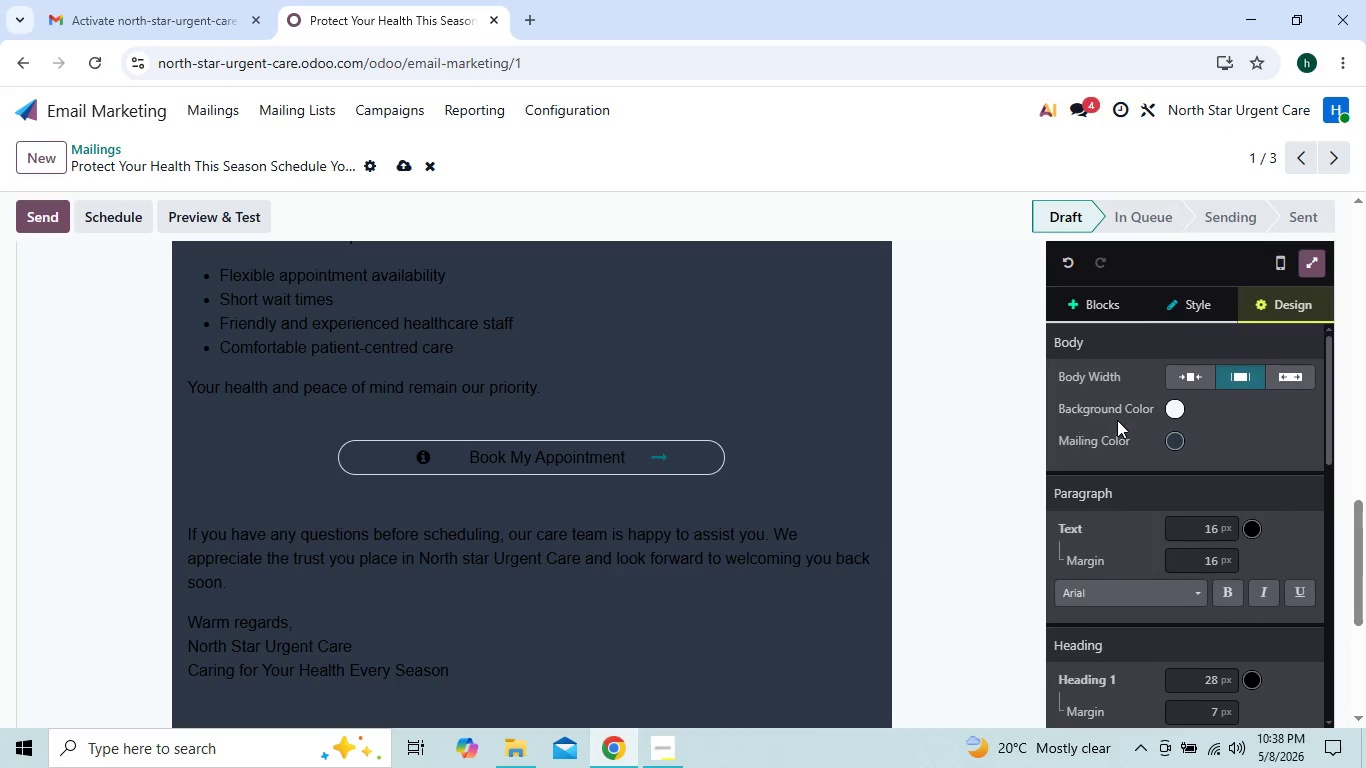 
double_click([1172, 402])
 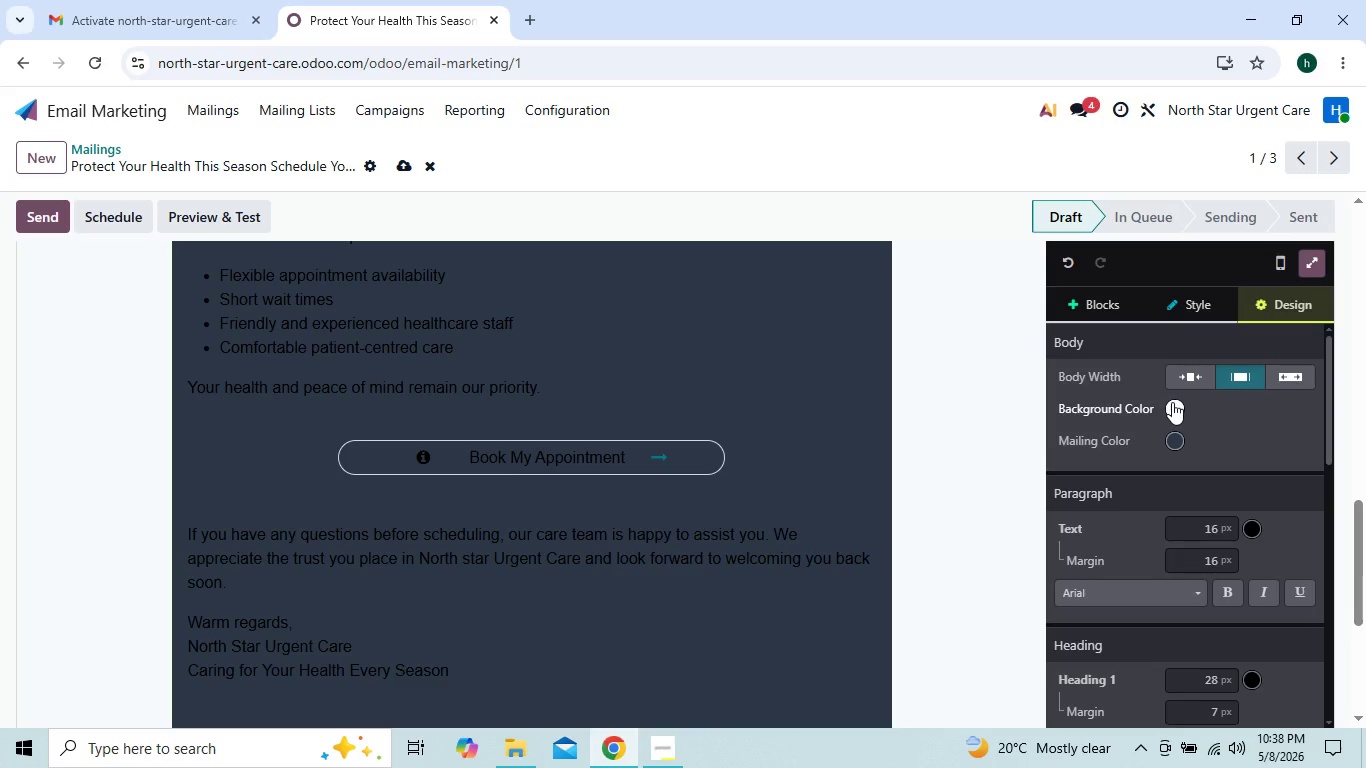 
left_click([1172, 402])
 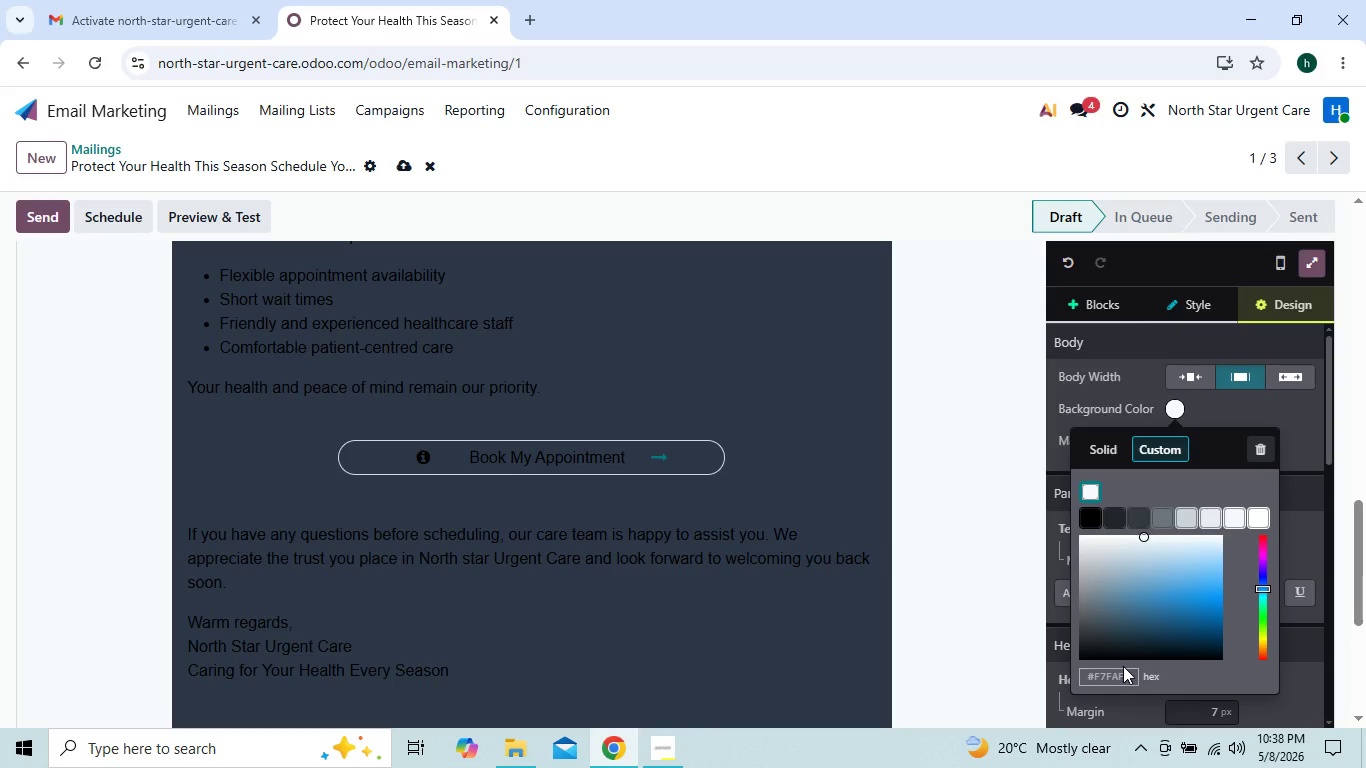 
wait(8.22)
 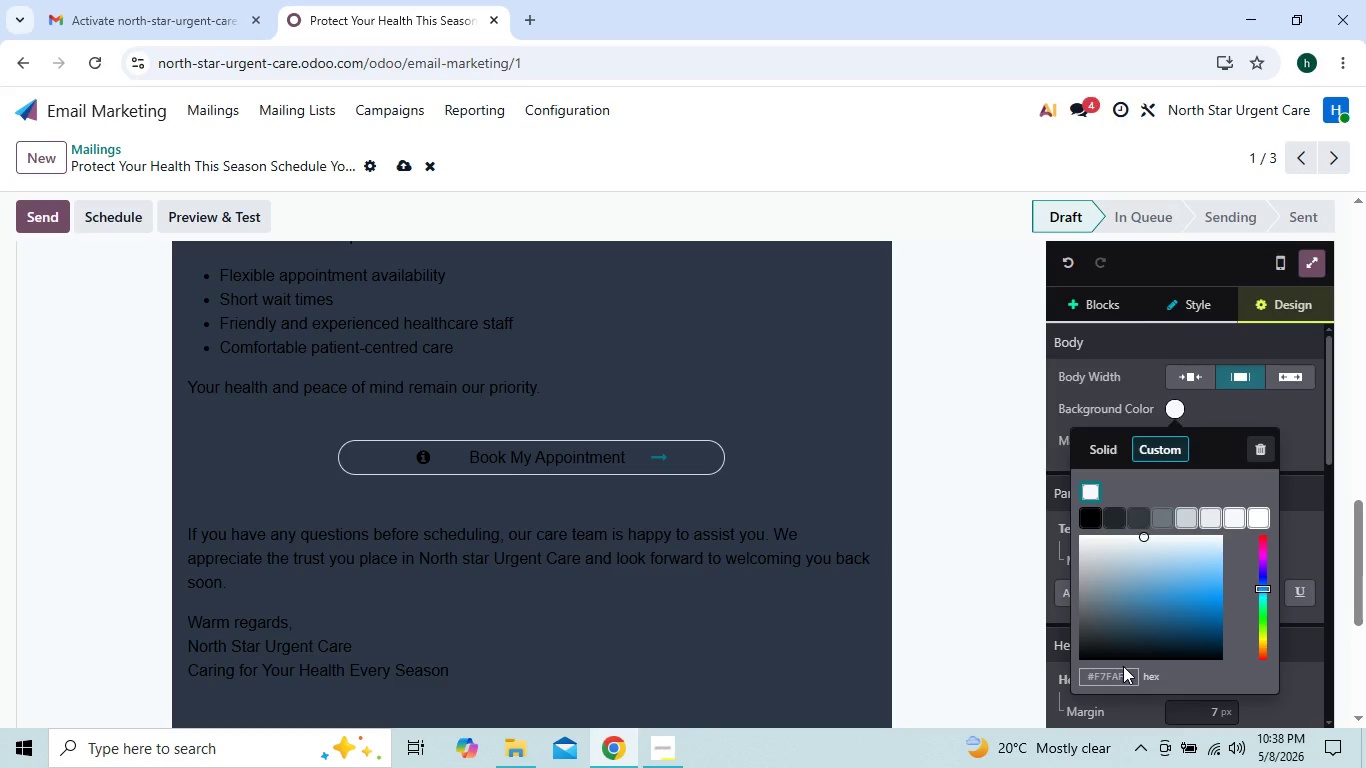 
left_click([934, 608])
 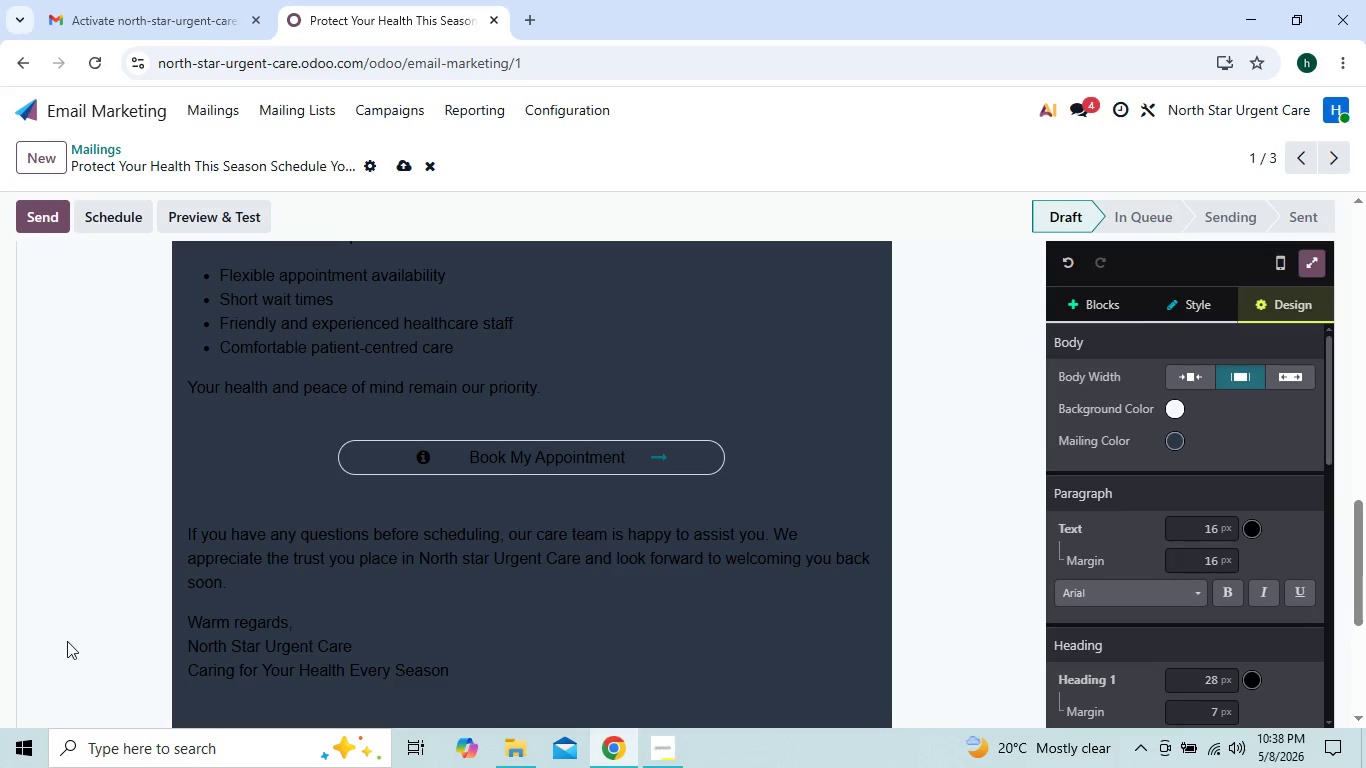 
wait(25.83)
 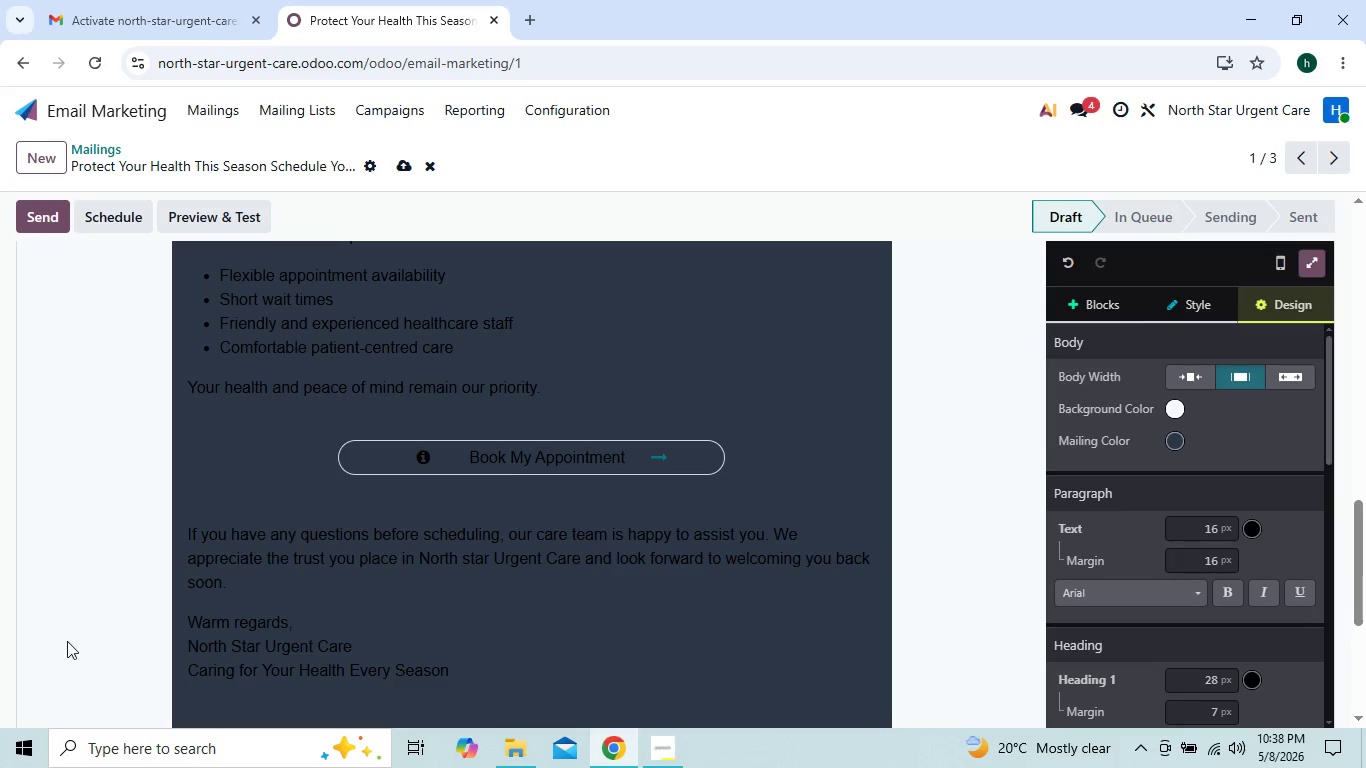 
left_click([1176, 437])
 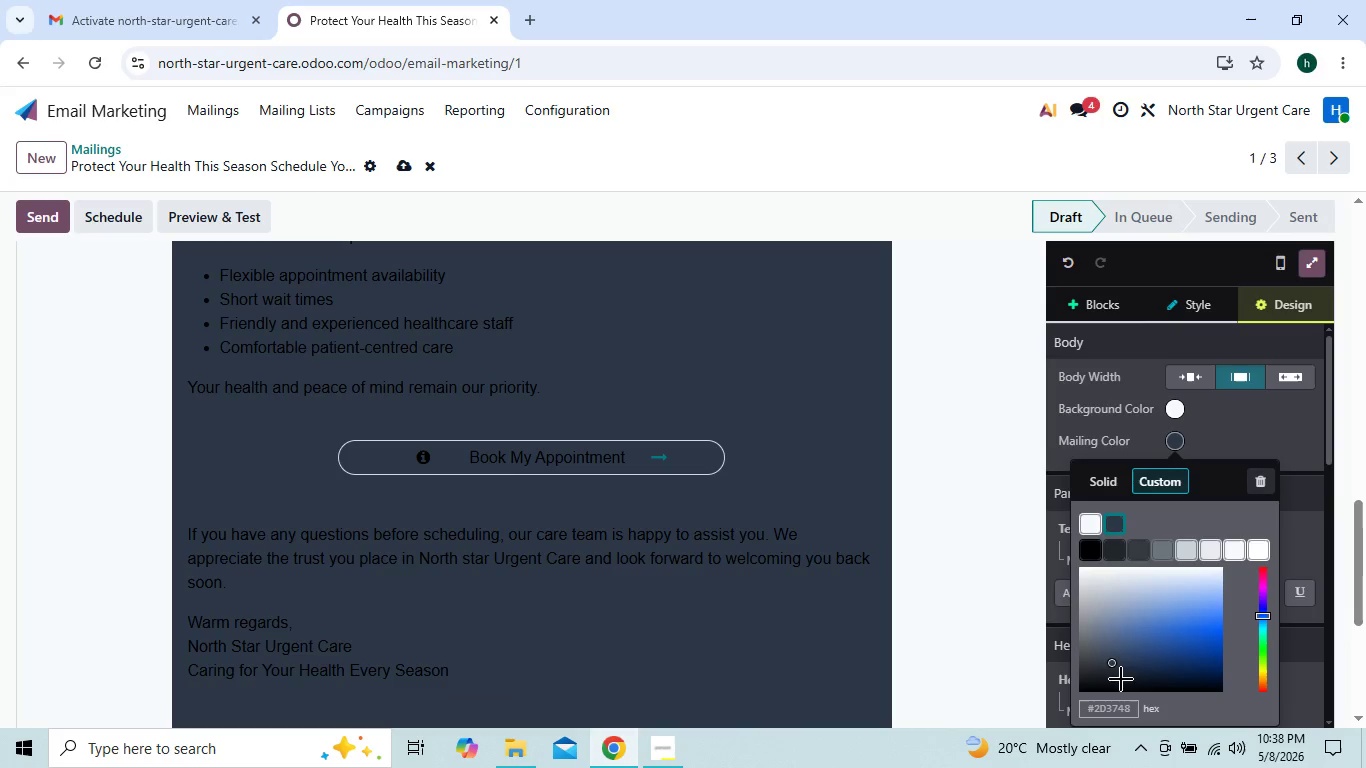 
left_click([1120, 705])
 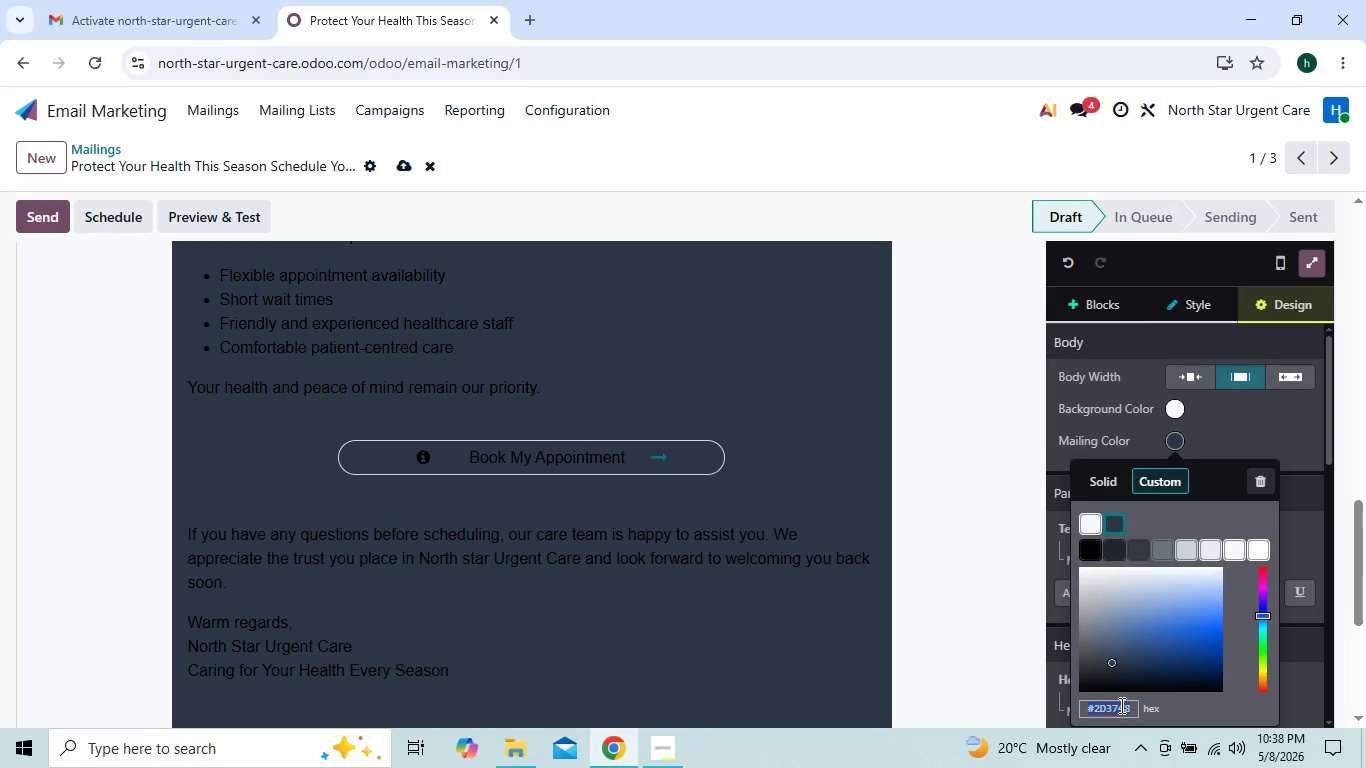 
wait(5.48)
 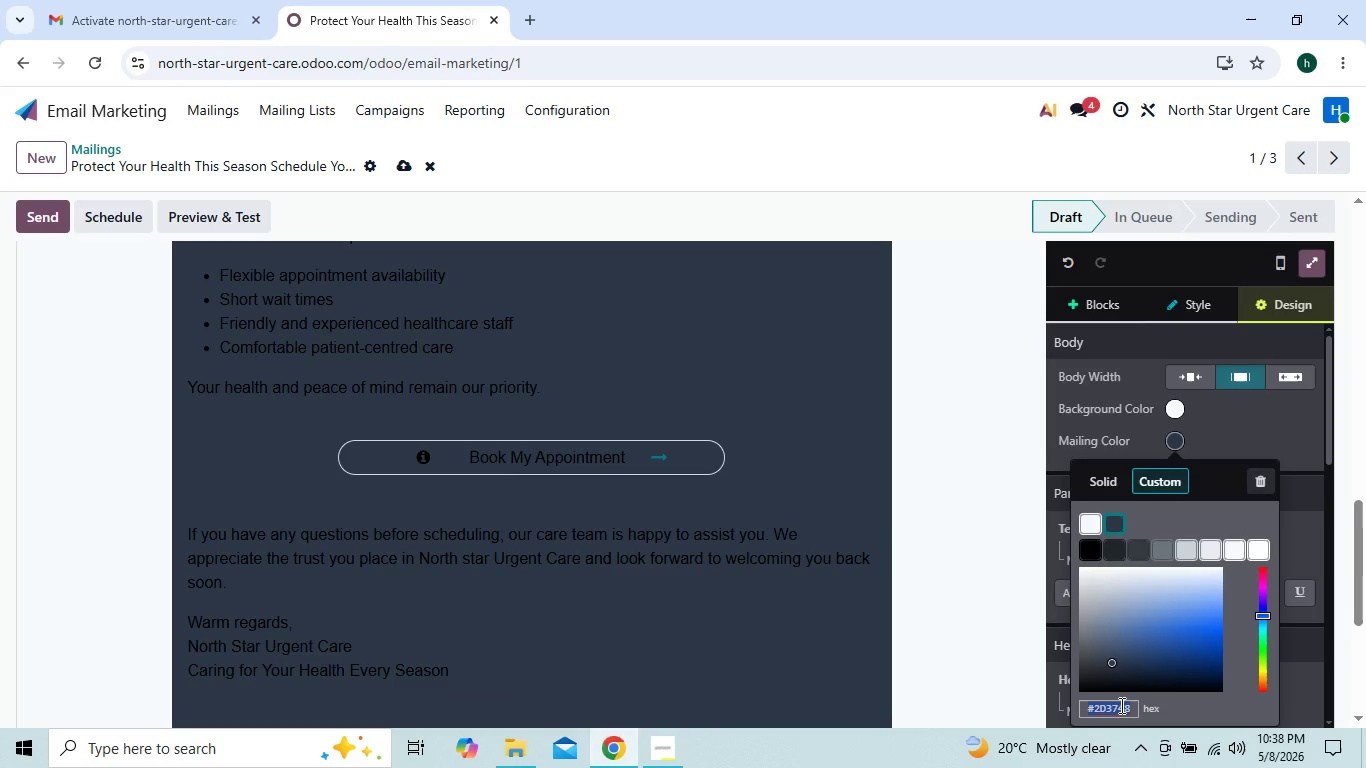 
type(2b6cb0)
 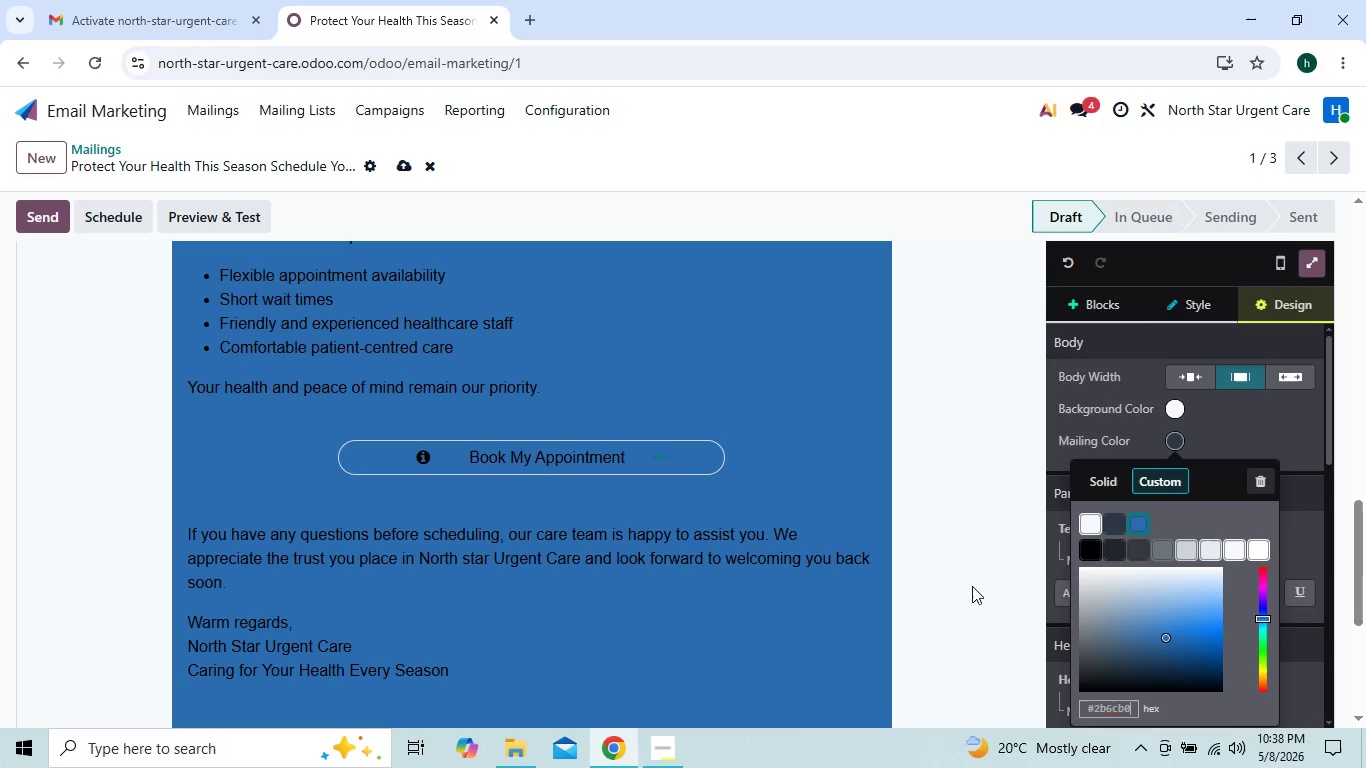 
left_click([920, 552])
 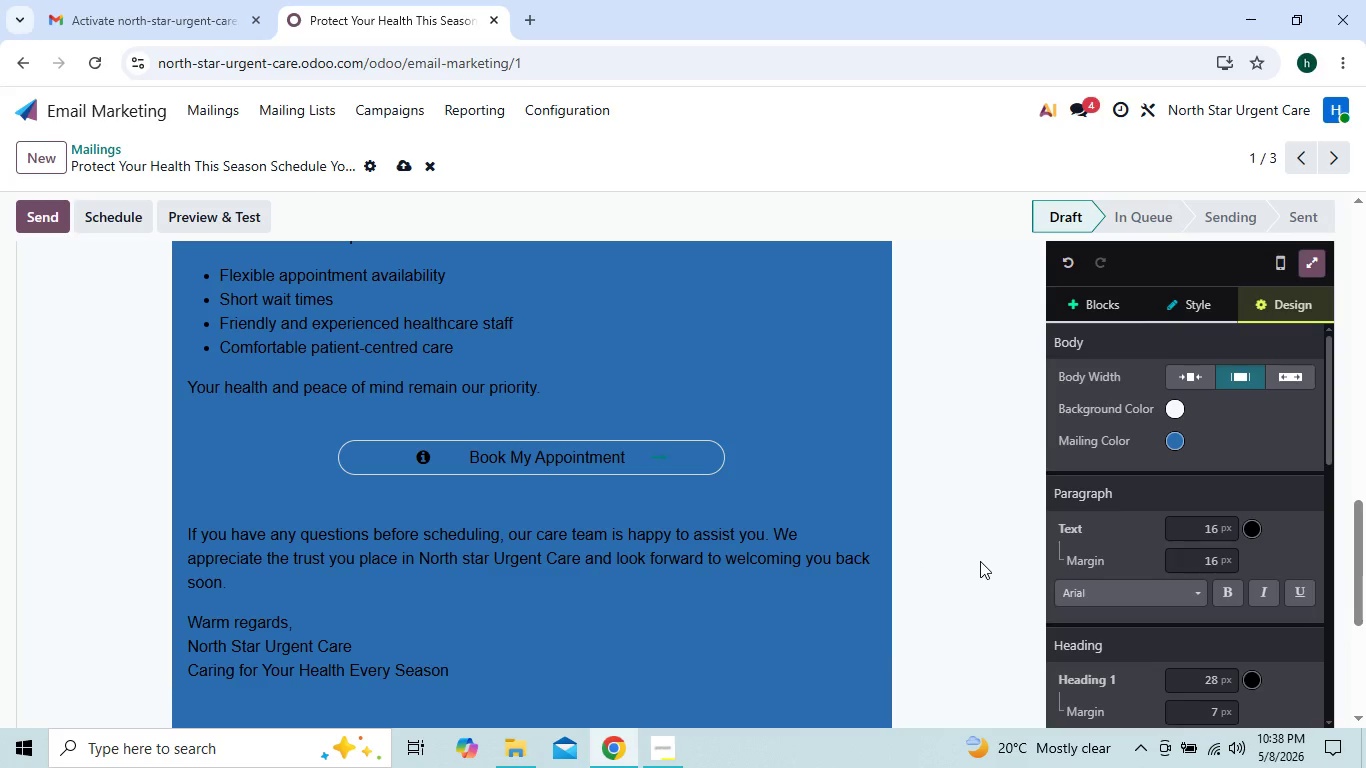 
left_click([1247, 529])
 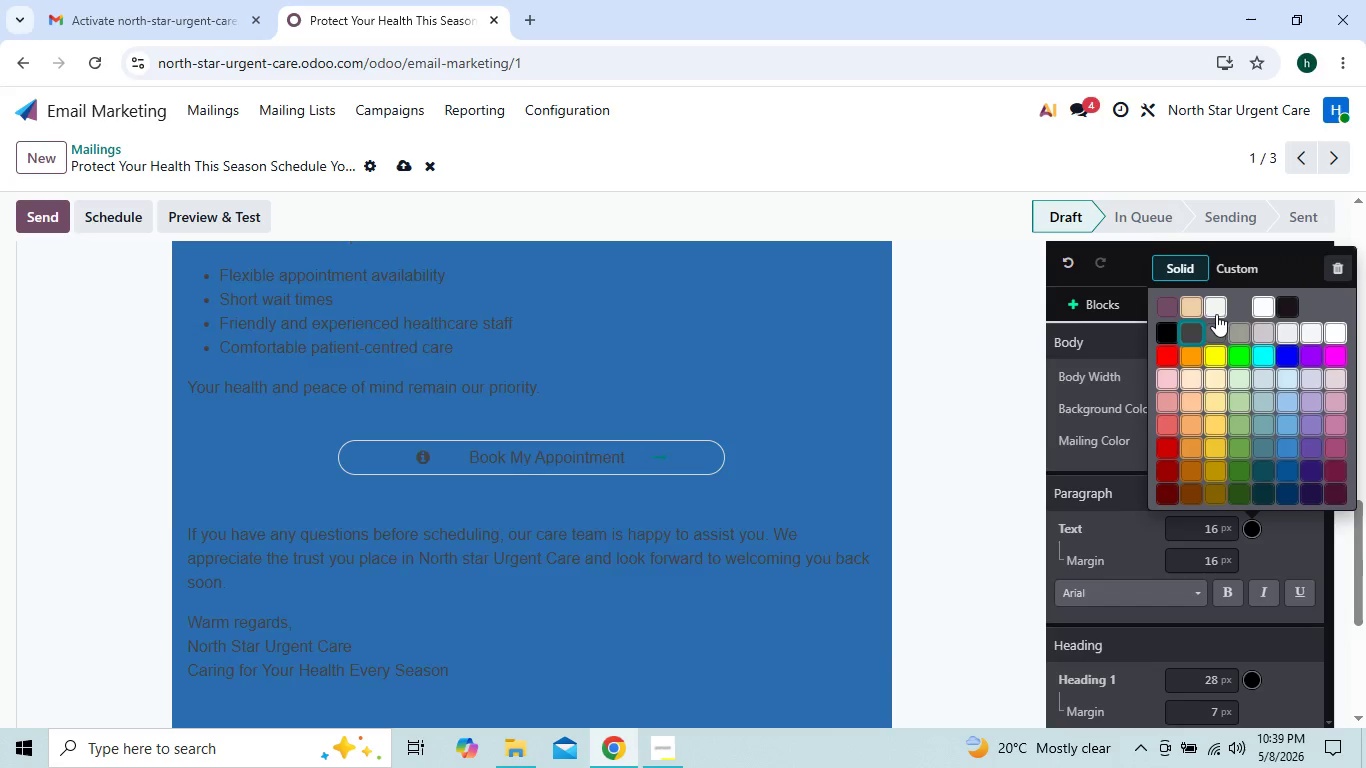 
left_click([1220, 309])
 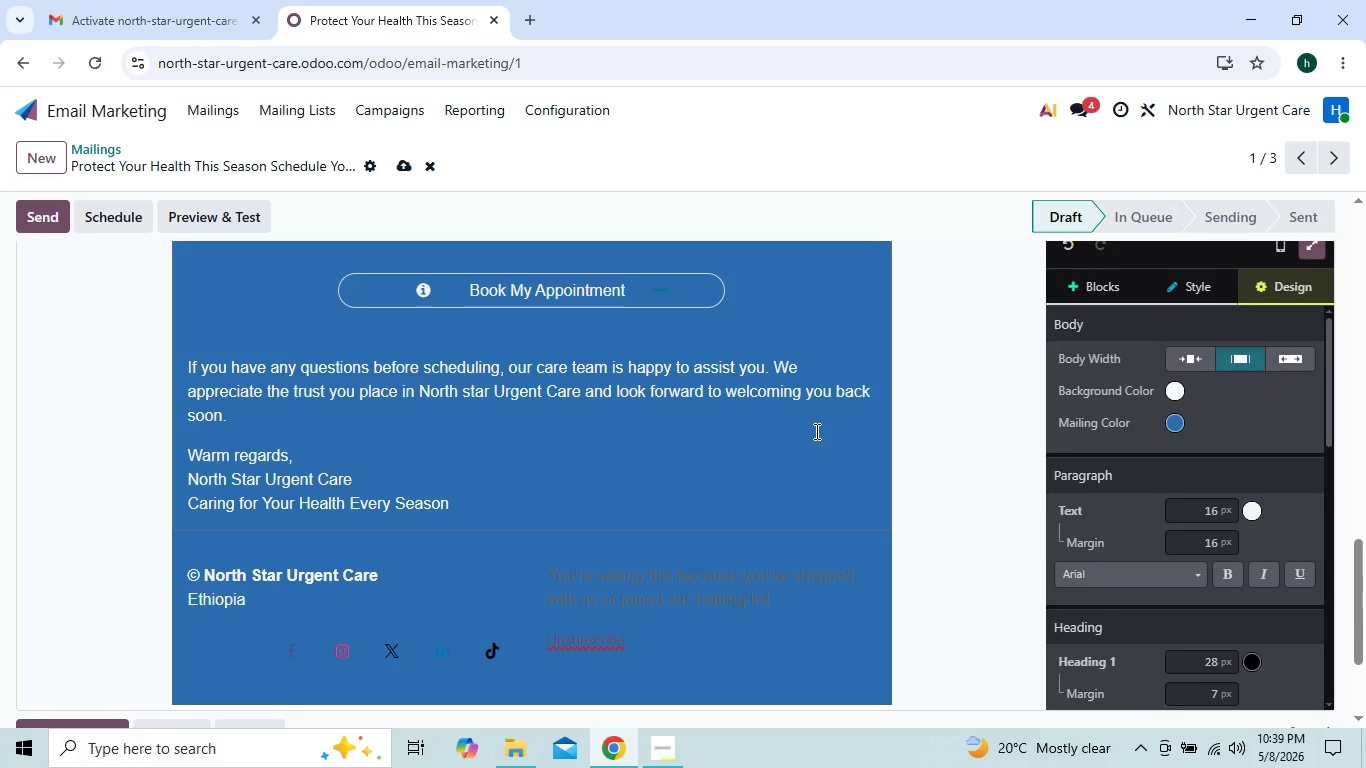 
wait(15.44)
 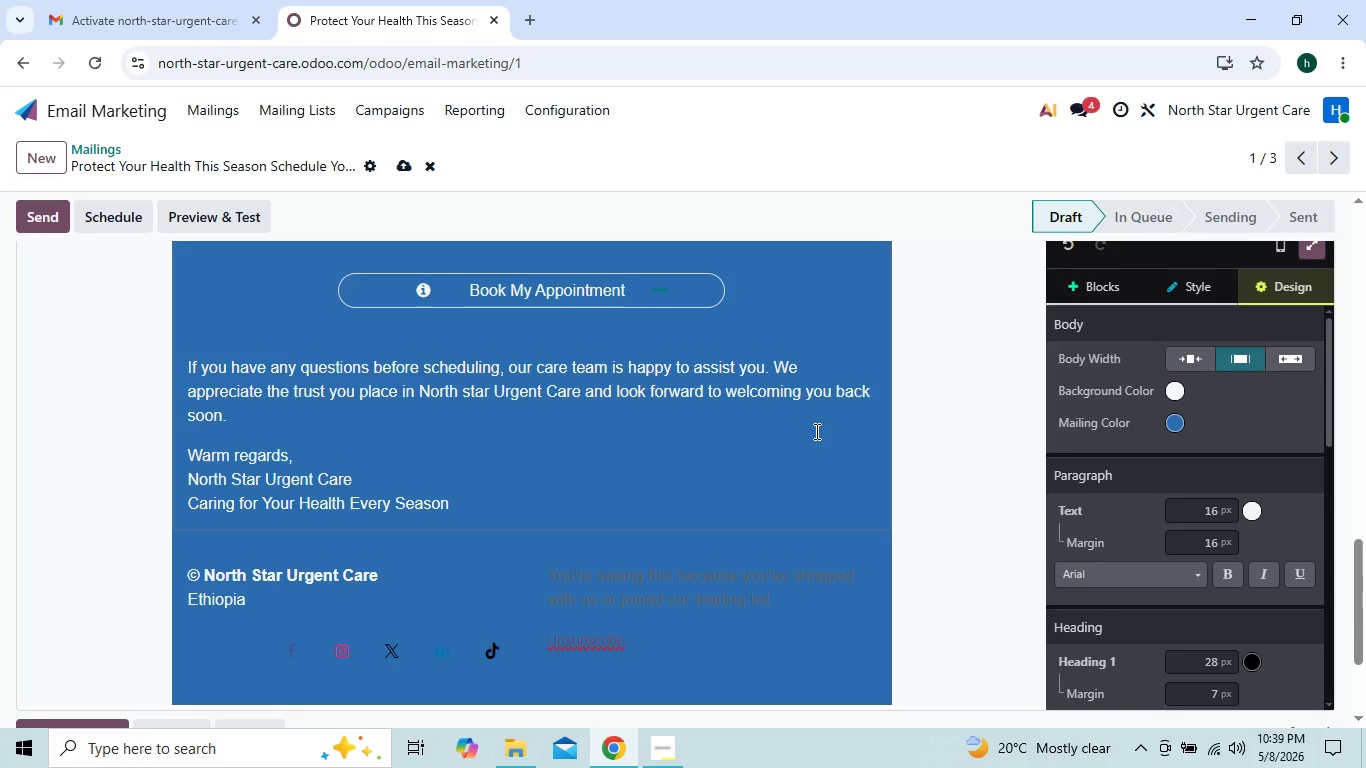 
left_click([927, 410])
 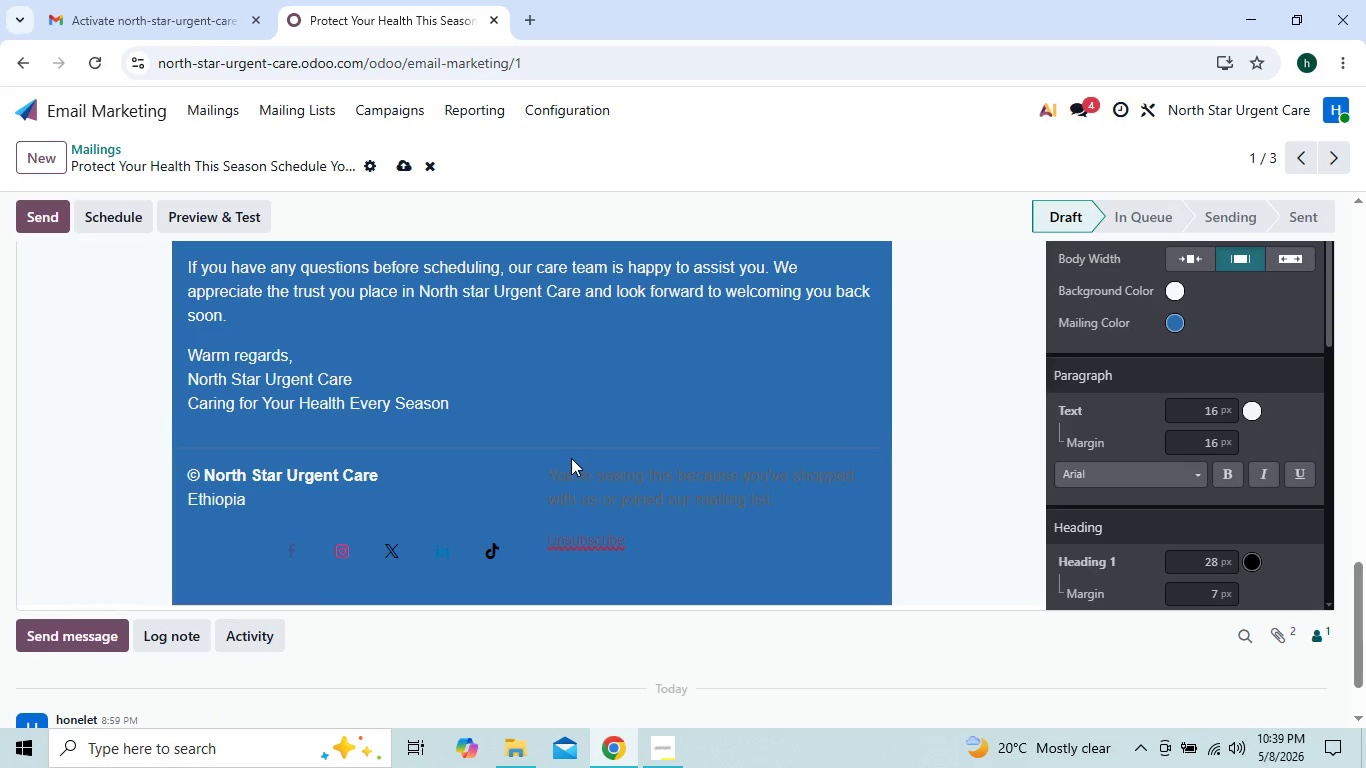 
left_click_drag(start_coordinate=[549, 469], to_coordinate=[637, 578])
 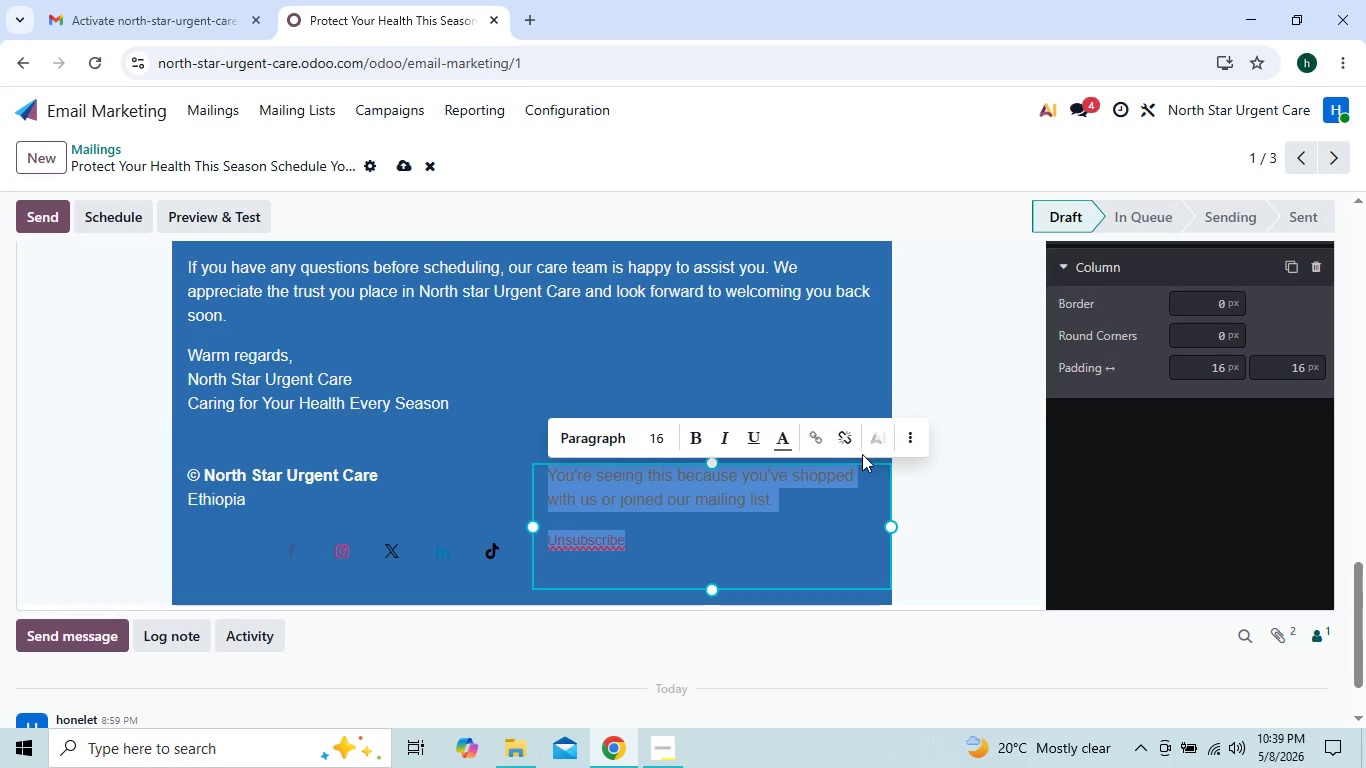 
left_click([784, 438])
 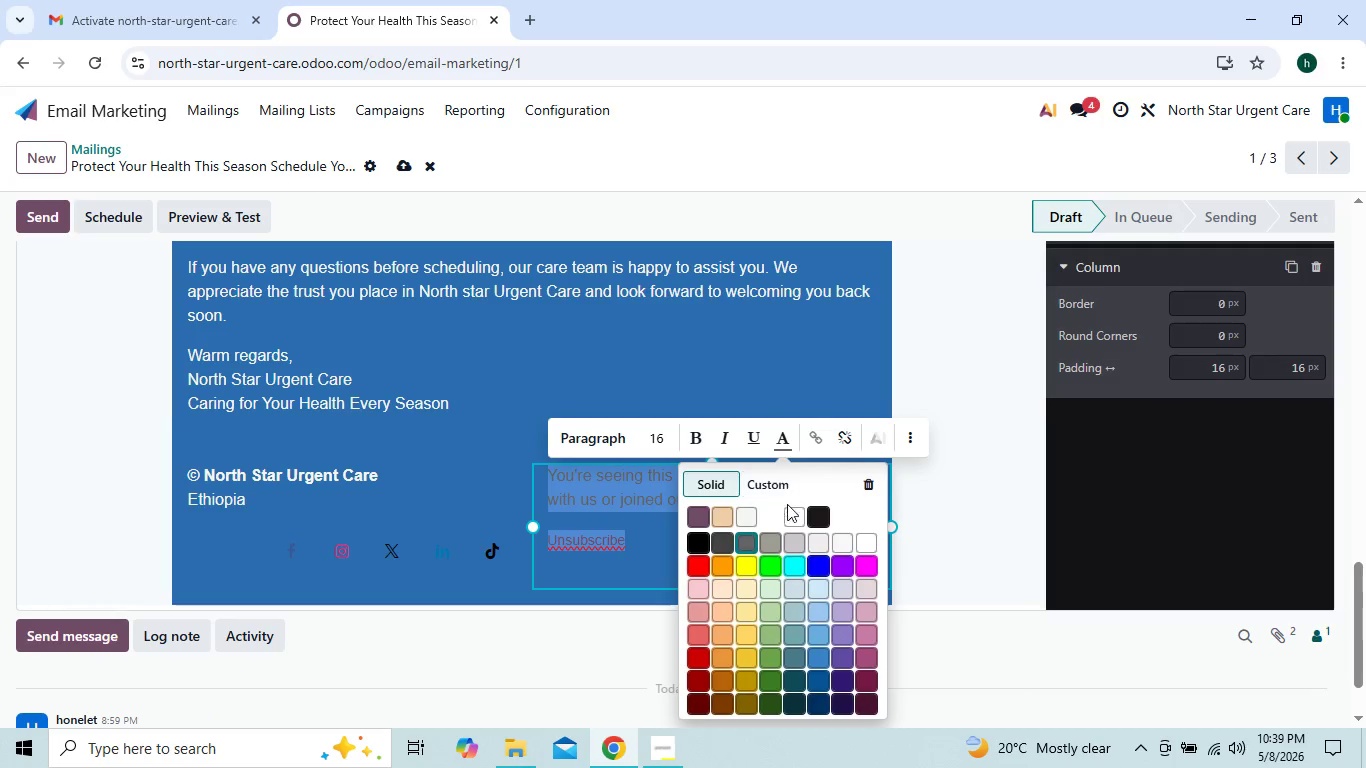 
left_click([792, 511])
 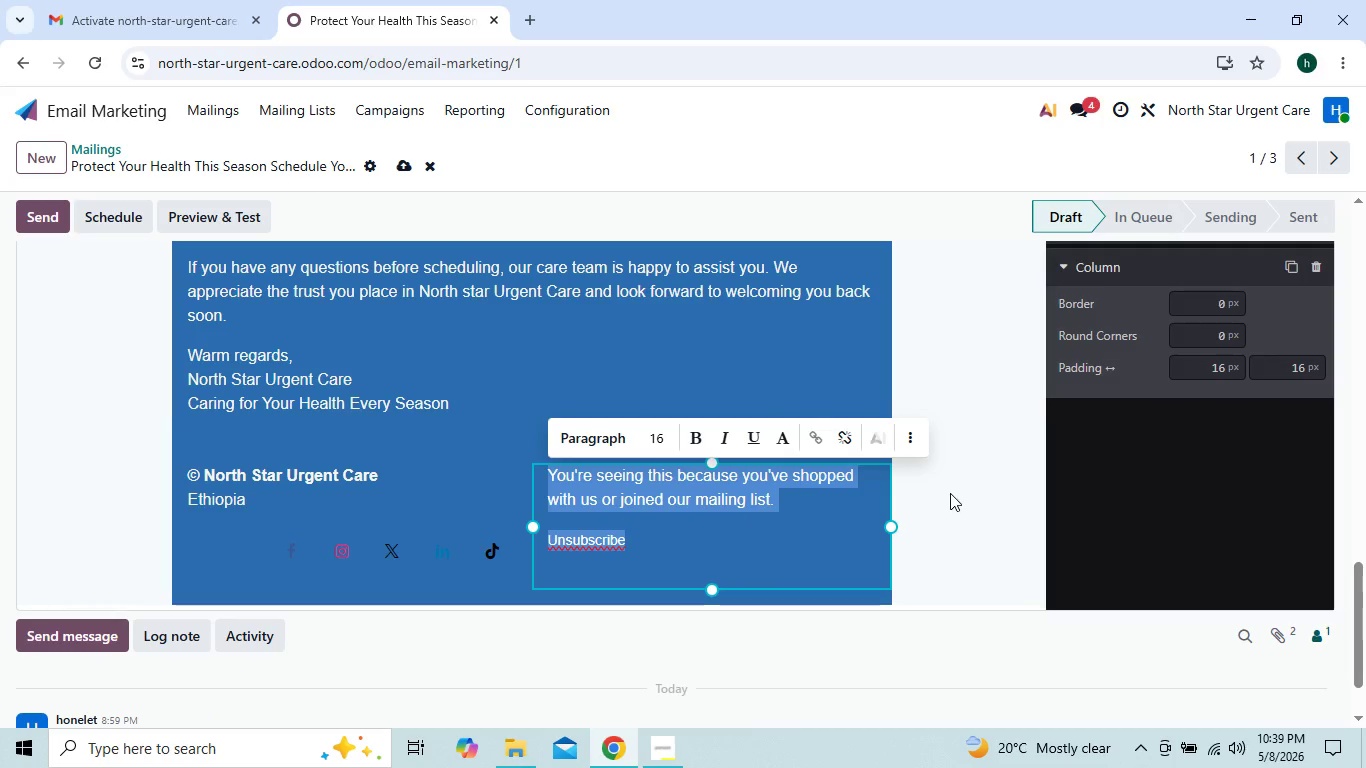 
left_click([950, 493])
 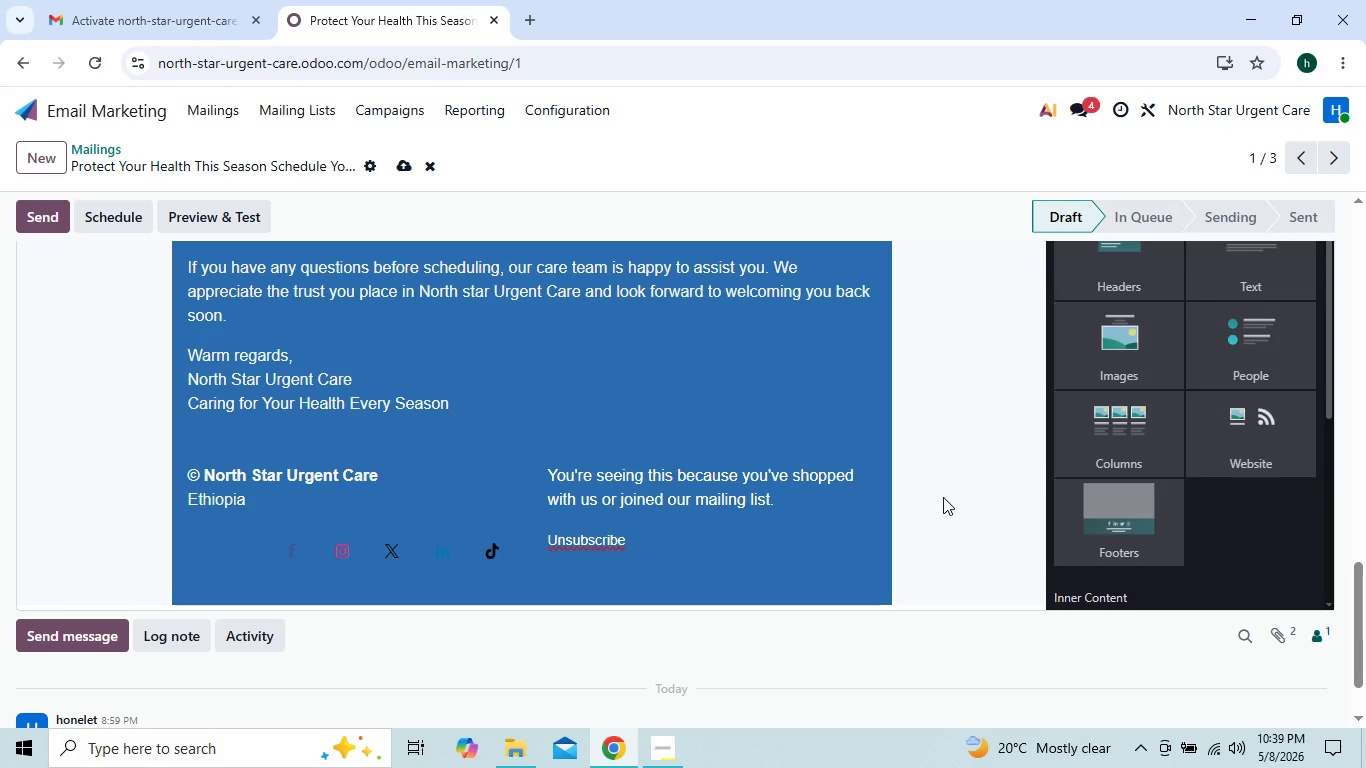 
wait(19.95)
 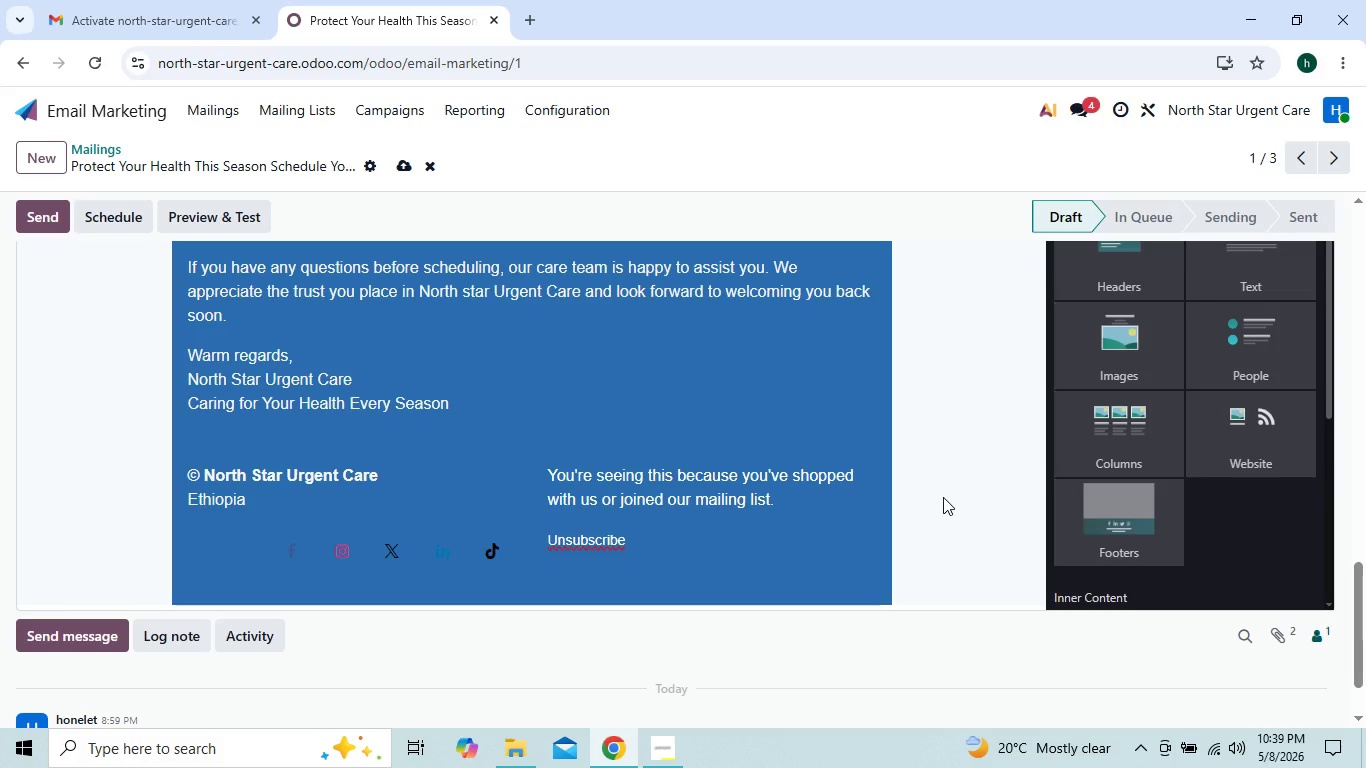 
left_click([941, 421])
 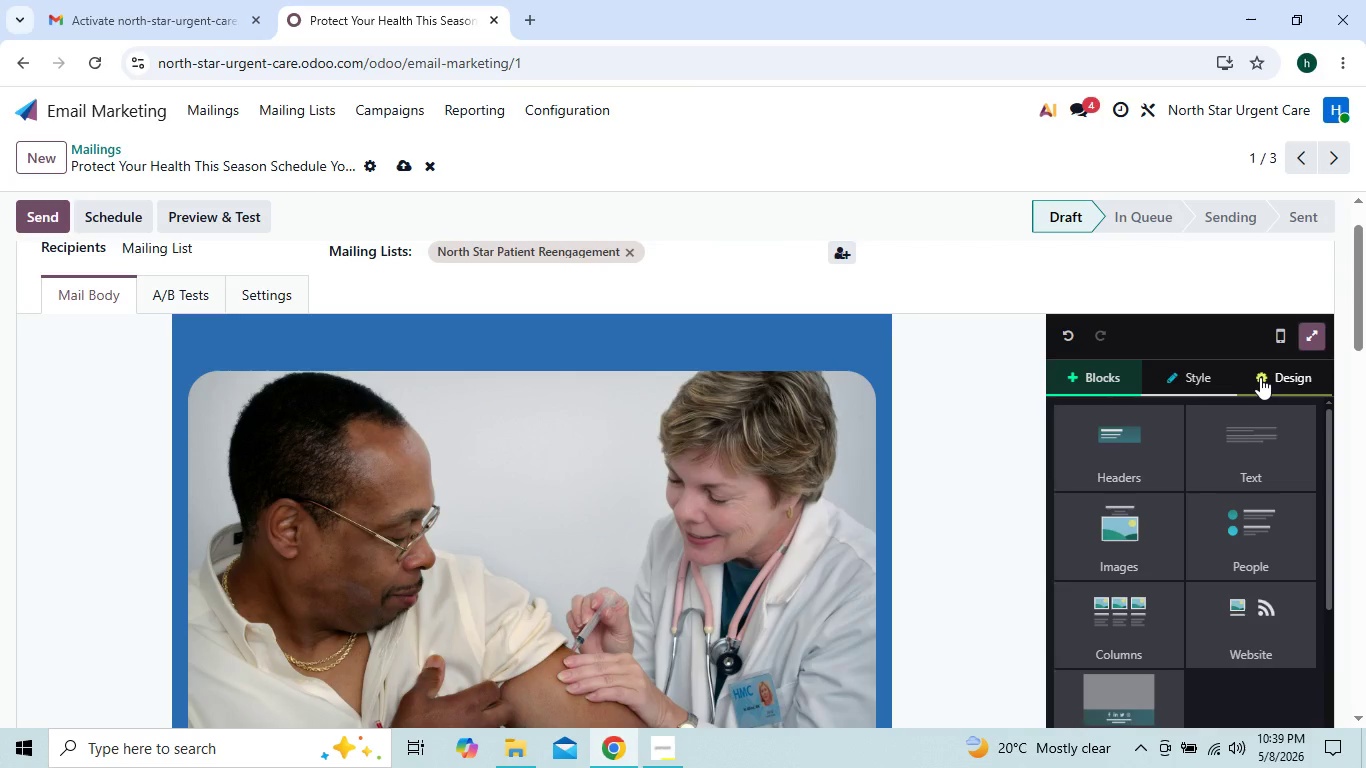 
left_click([1260, 377])
 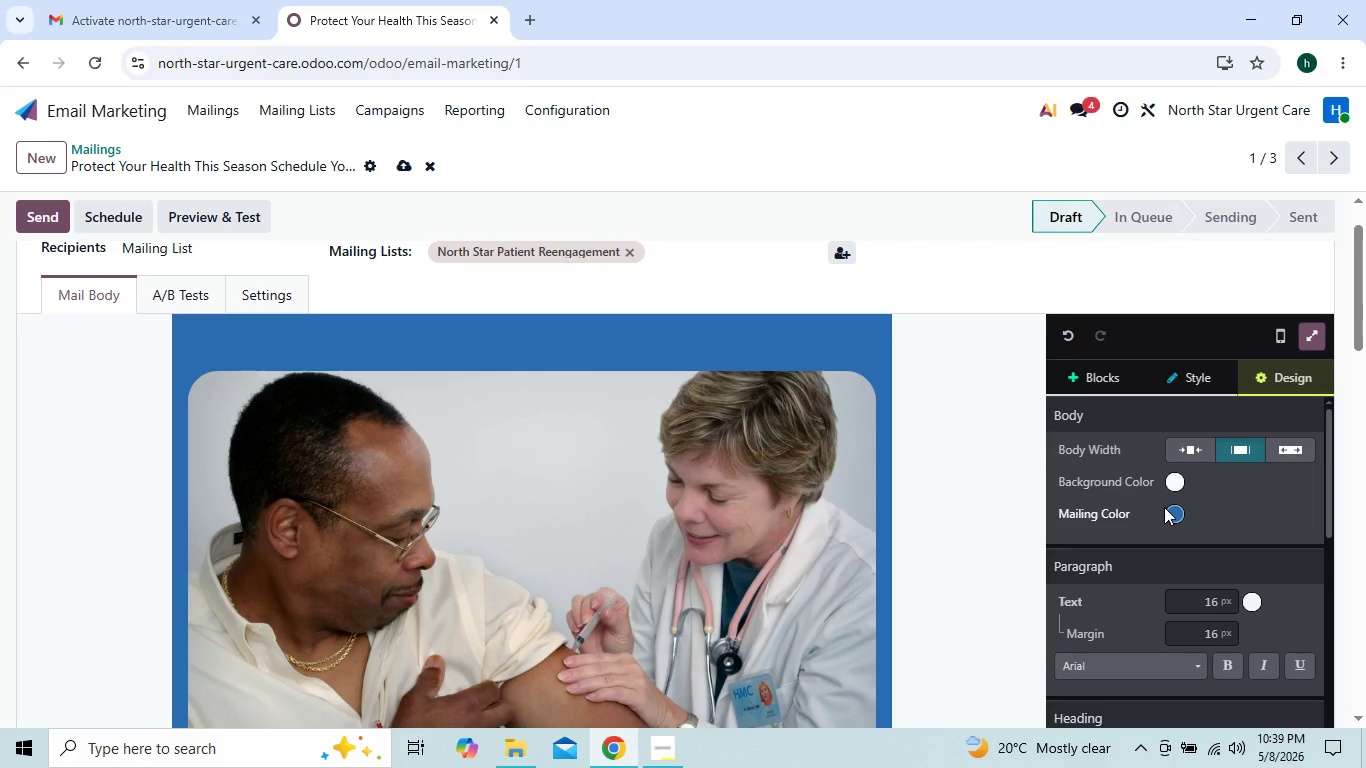 
left_click([1171, 509])
 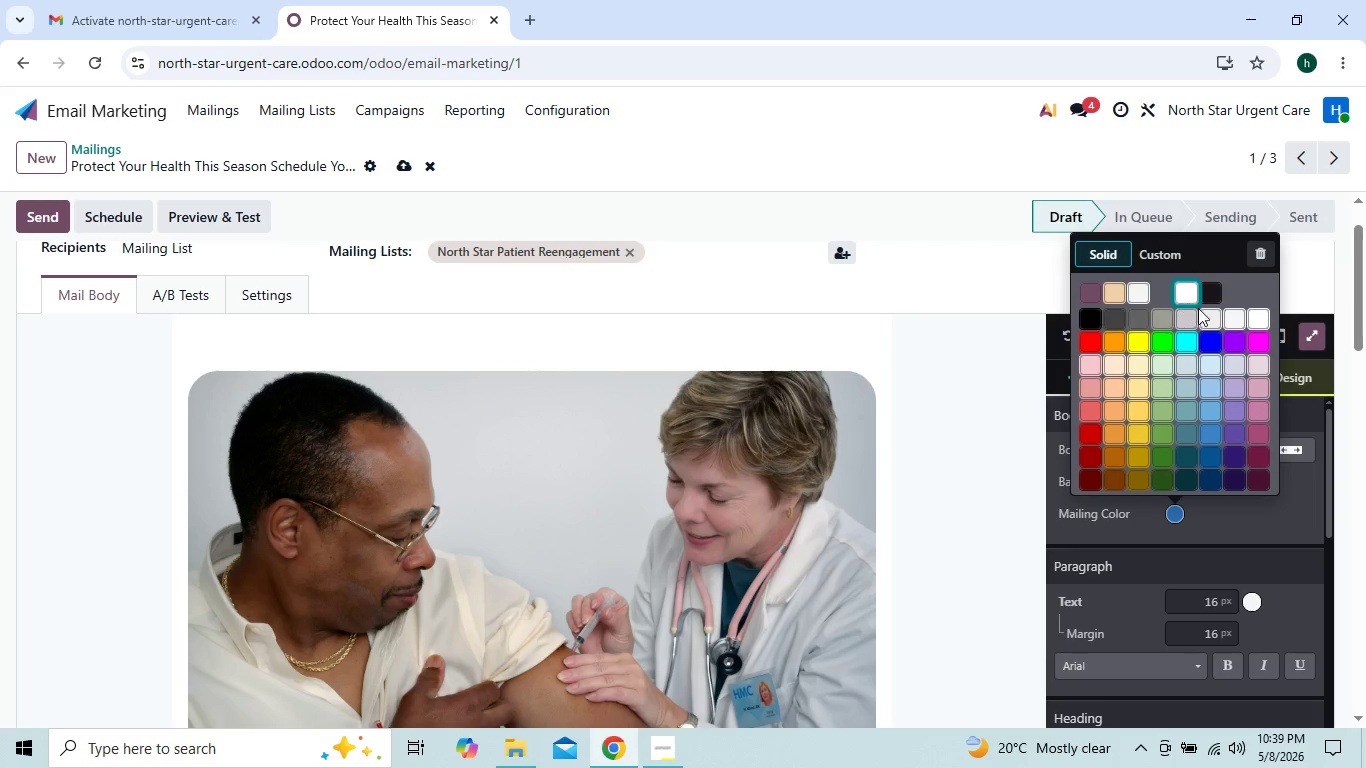 
left_click([1204, 313])
 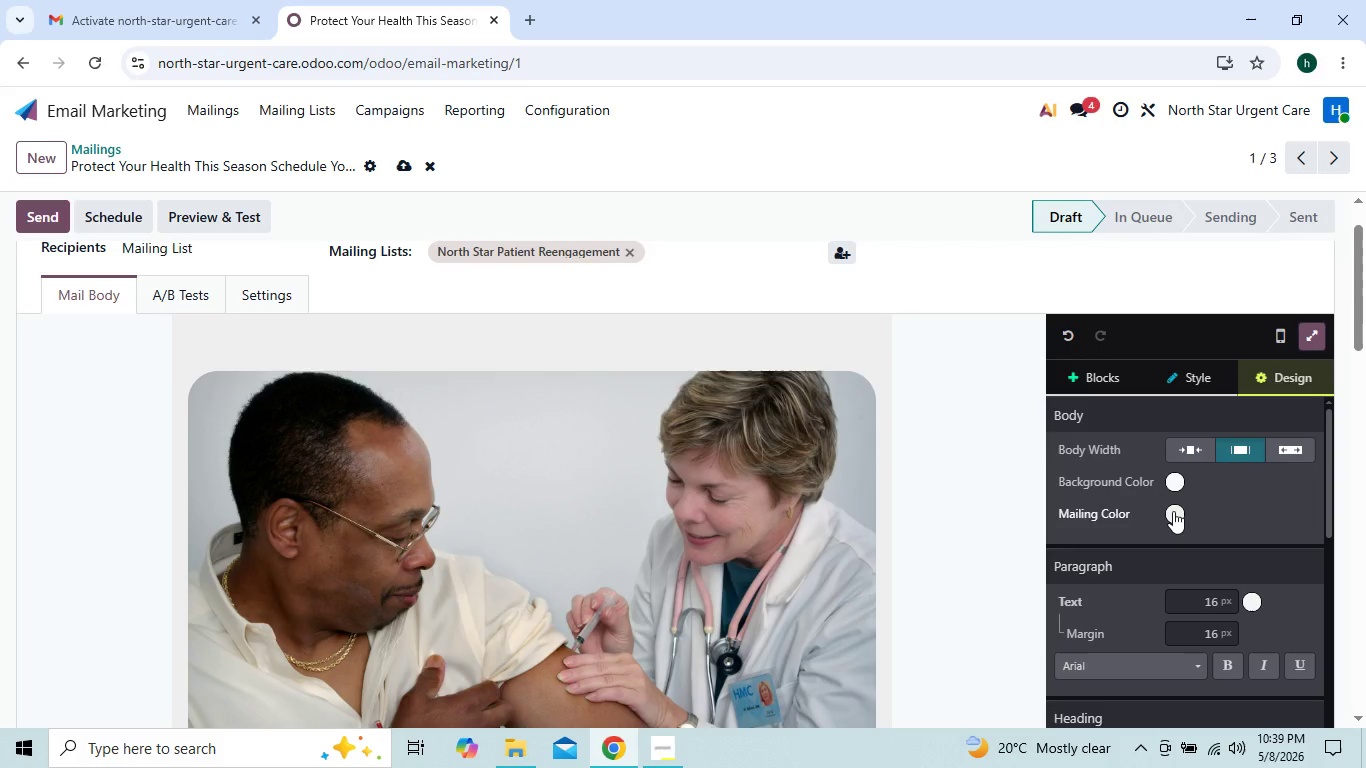 
left_click([1173, 511])
 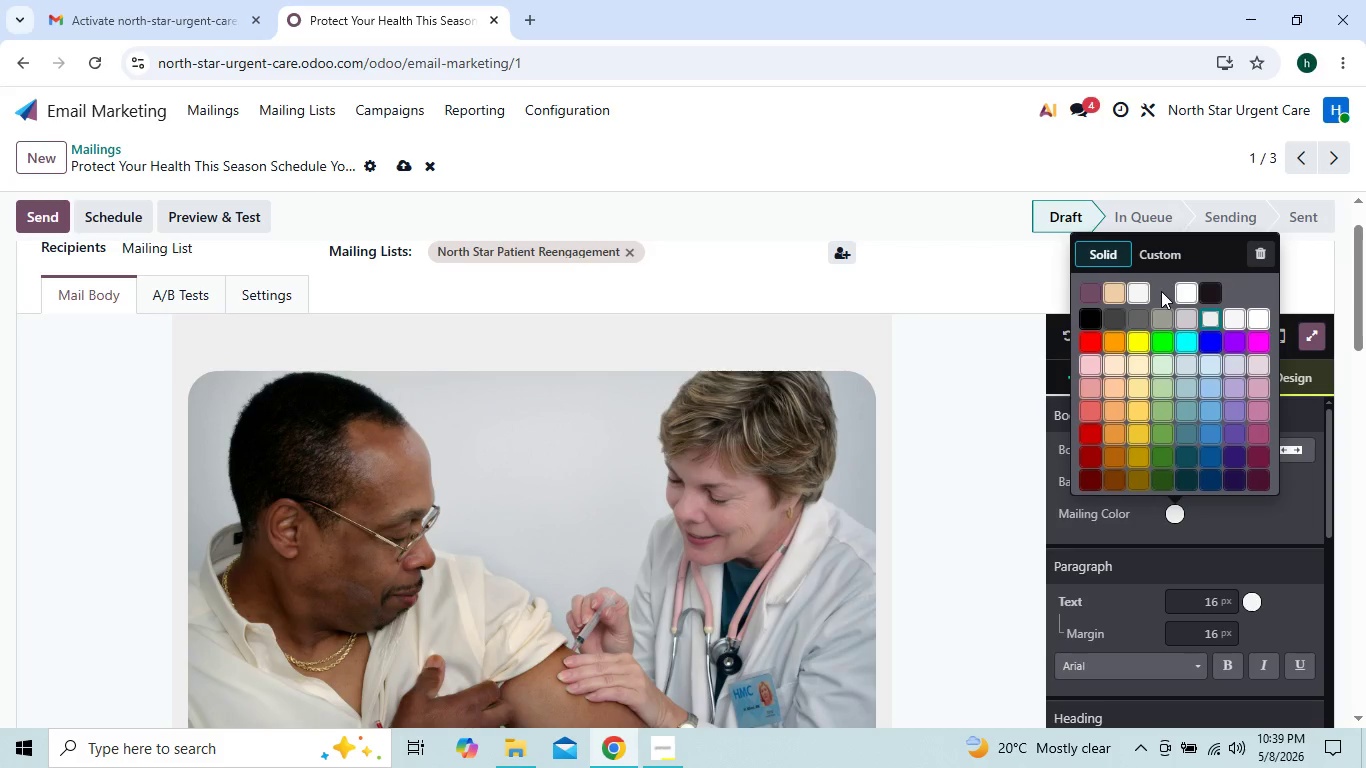 
left_click([1155, 250])
 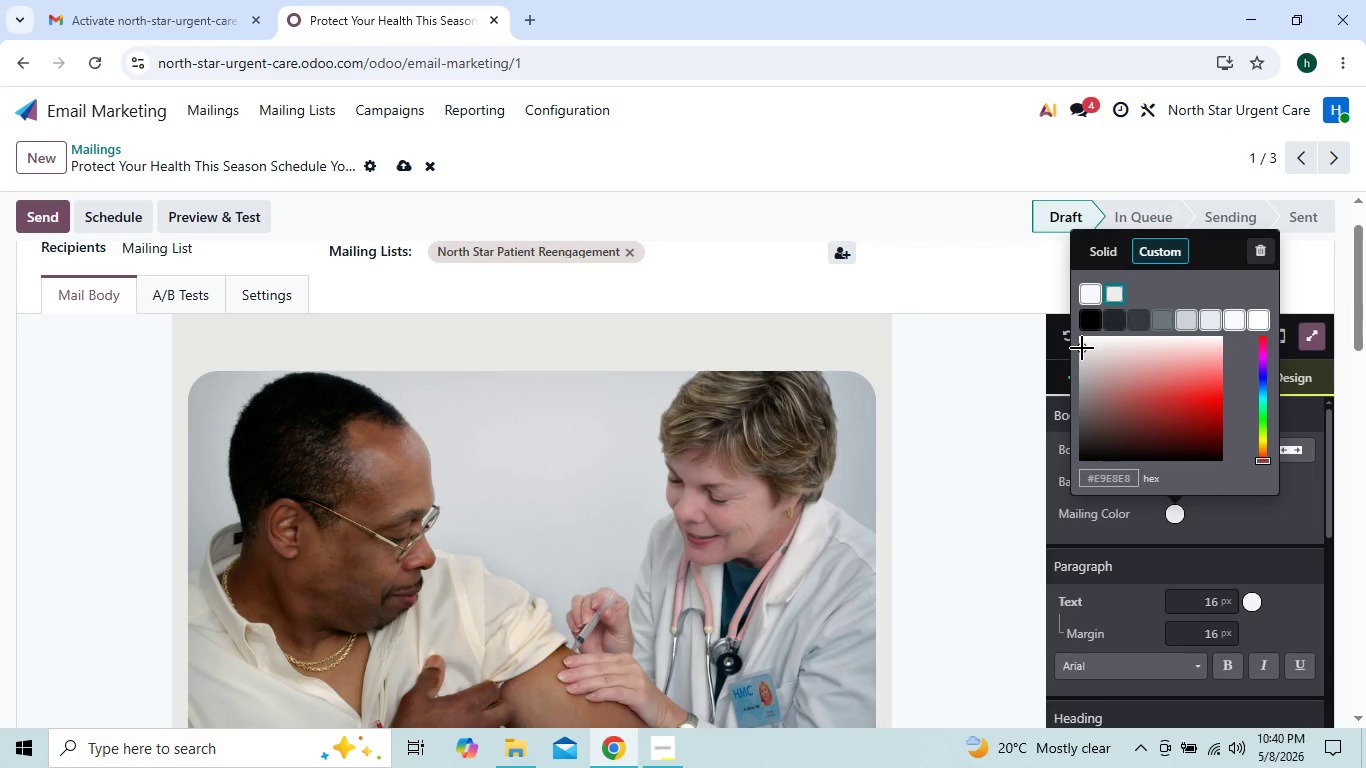 
wait(11.58)
 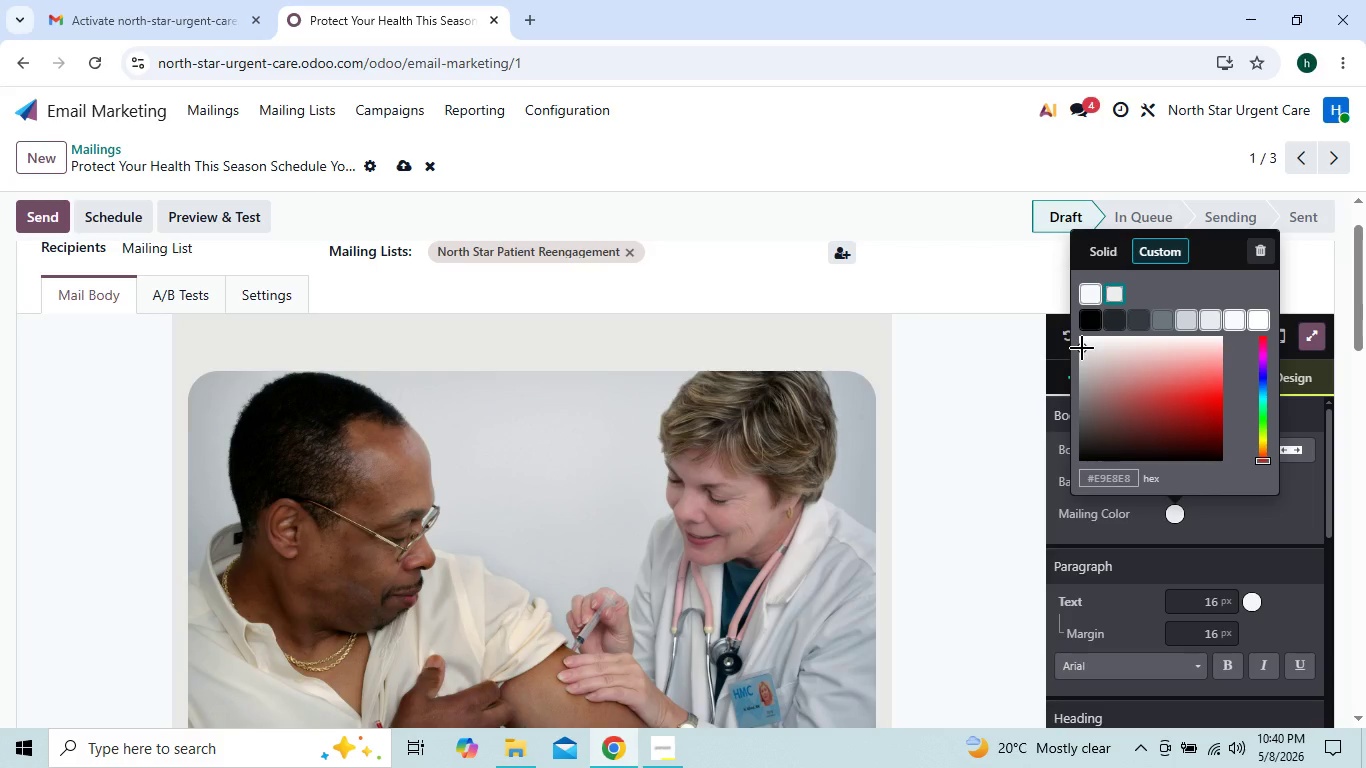 
left_click([992, 493])
 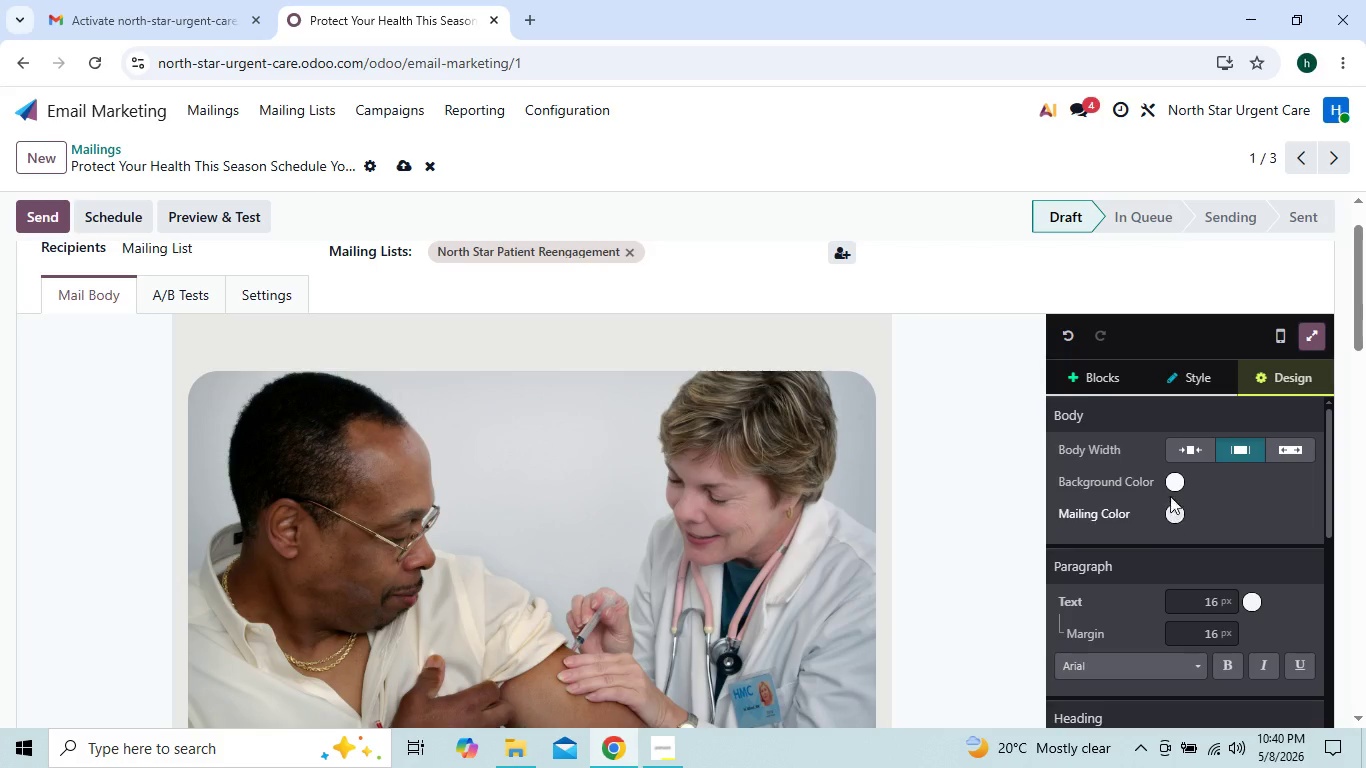 
left_click([1170, 481])
 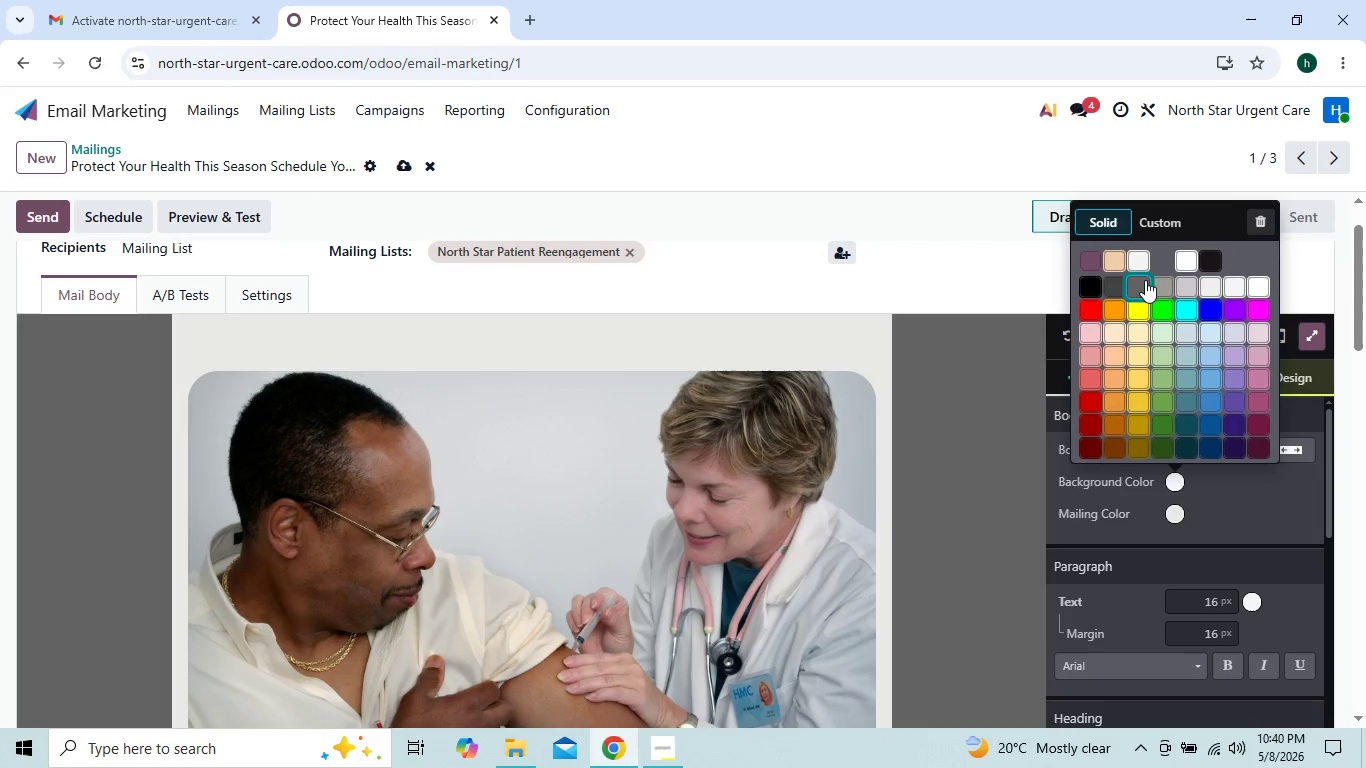 
left_click([1151, 226])
 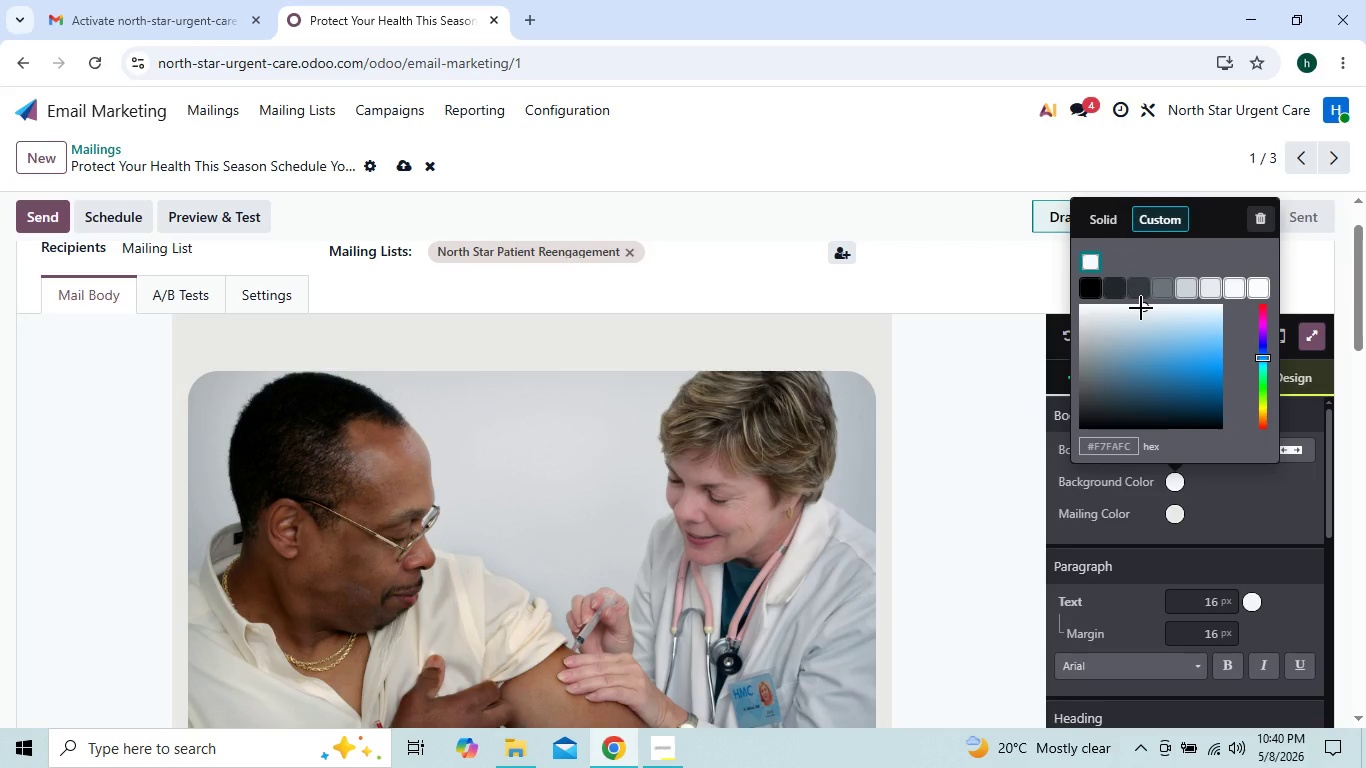 
left_click_drag(start_coordinate=[1141, 308], to_coordinate=[1135, 318])
 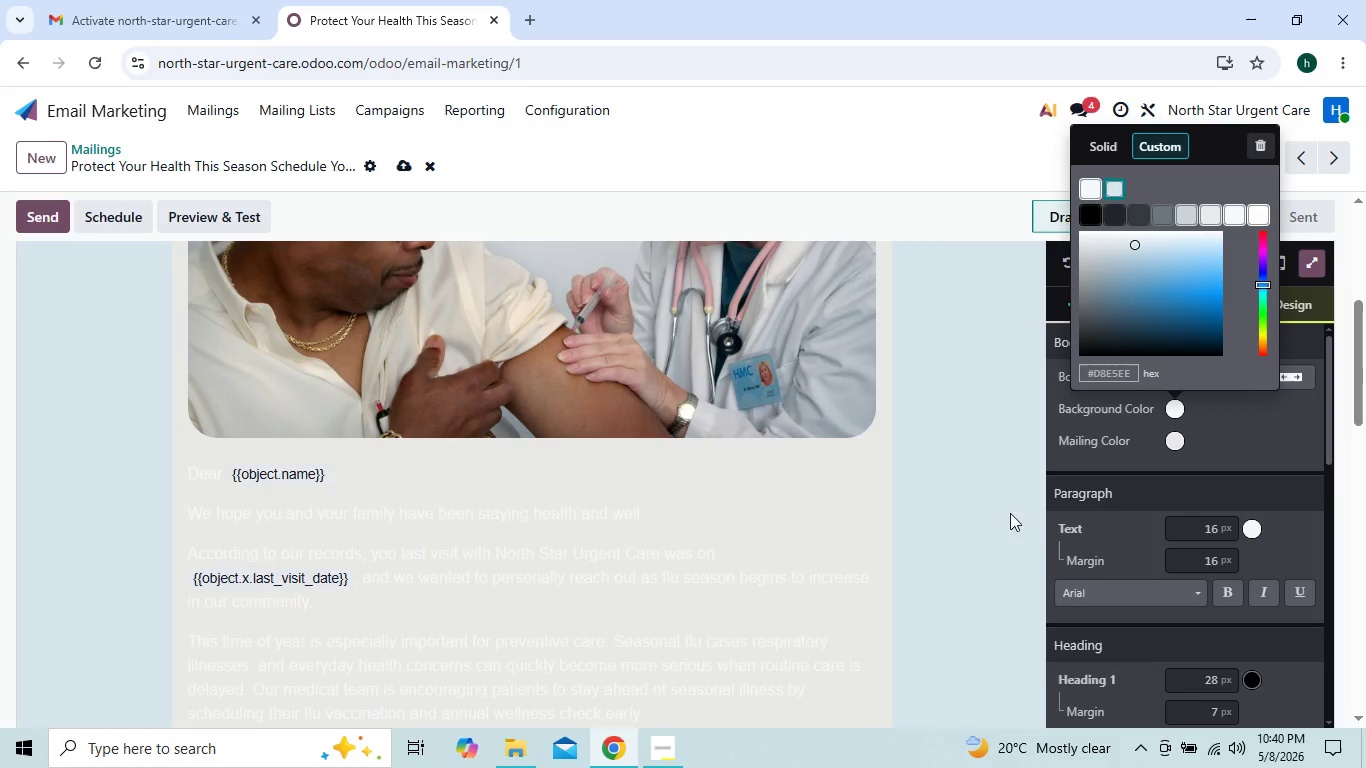 
wait(6.03)
 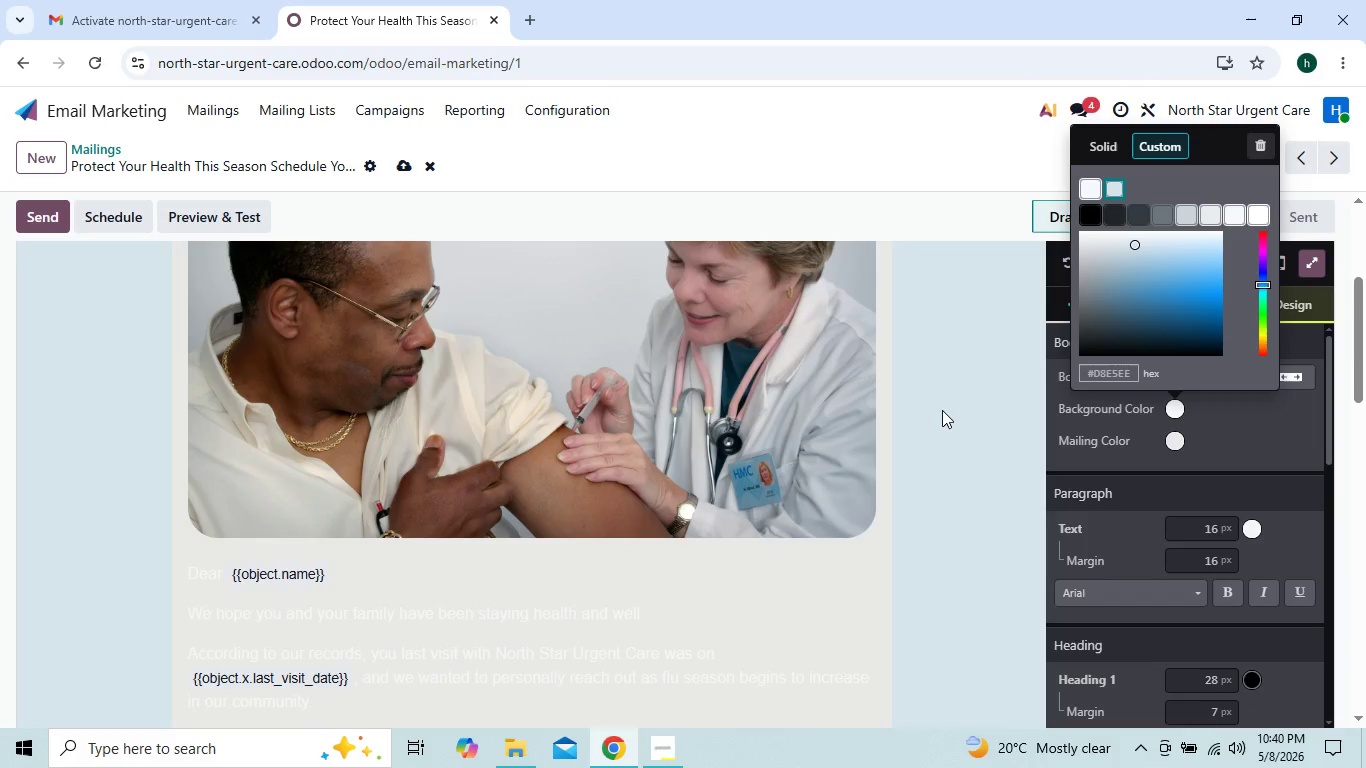 
left_click([1248, 521])
 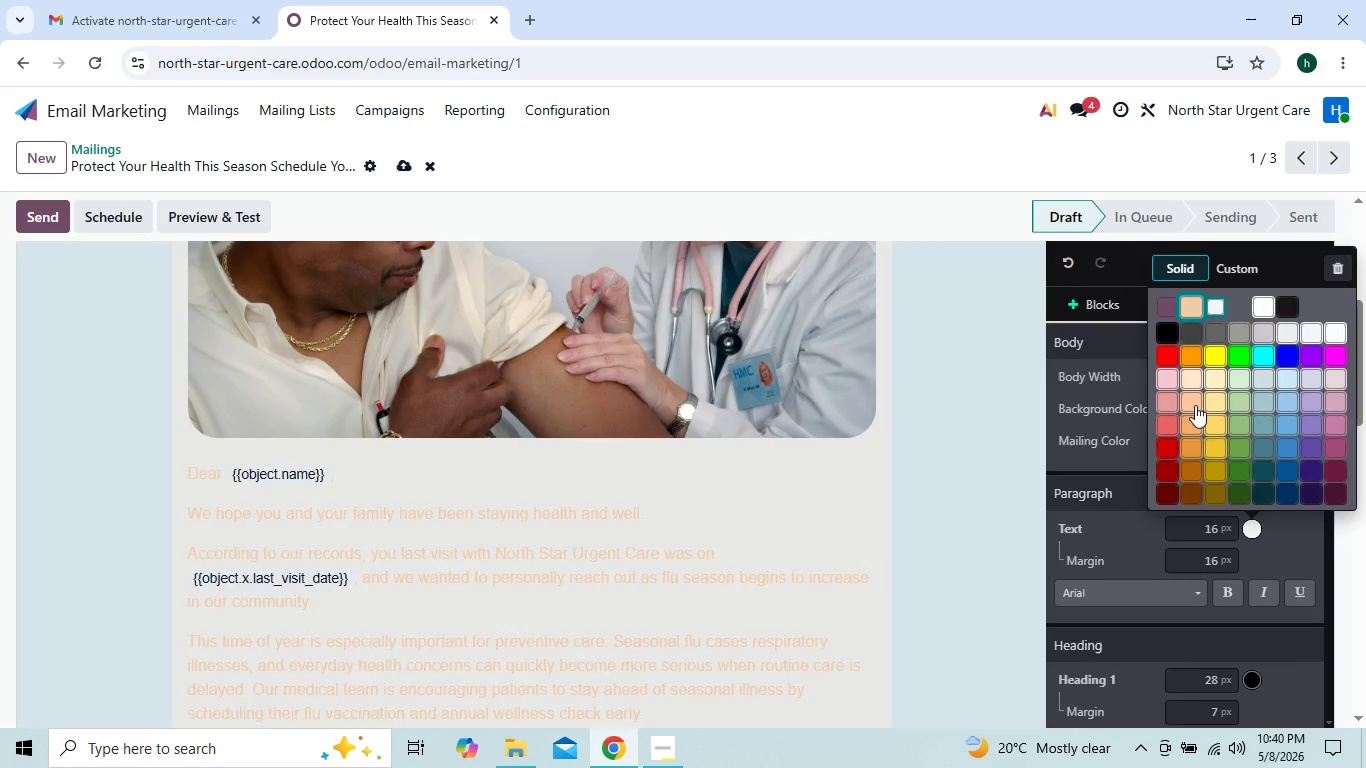 
left_click([1184, 467])
 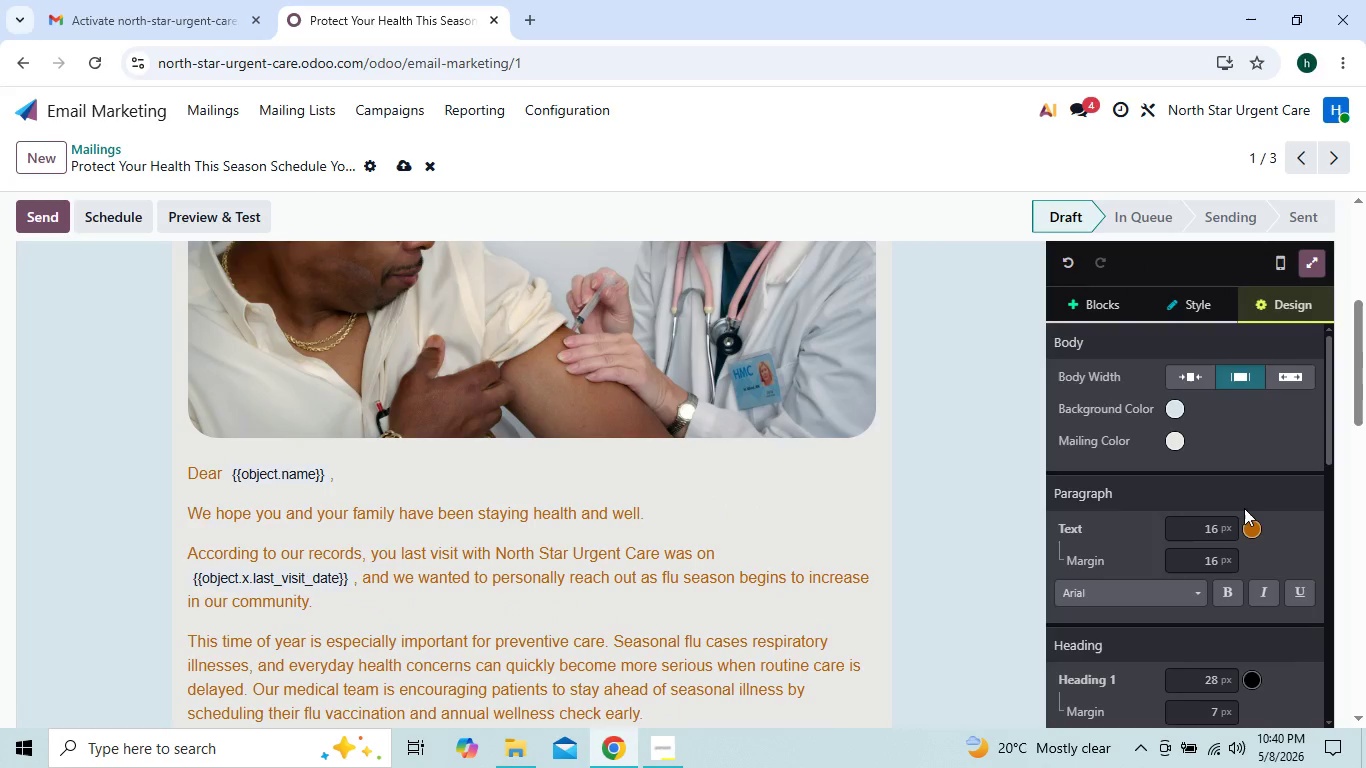 
left_click([1251, 526])
 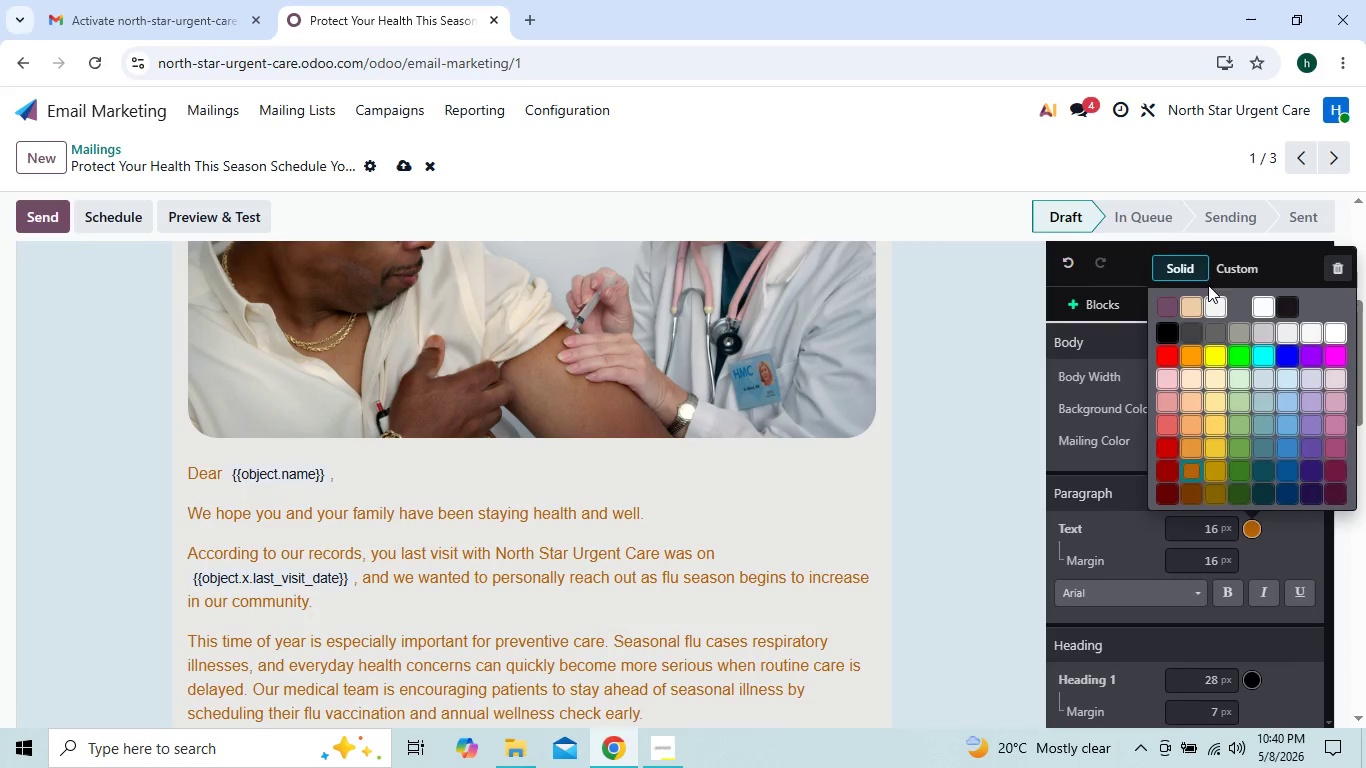 
left_click([1235, 272])
 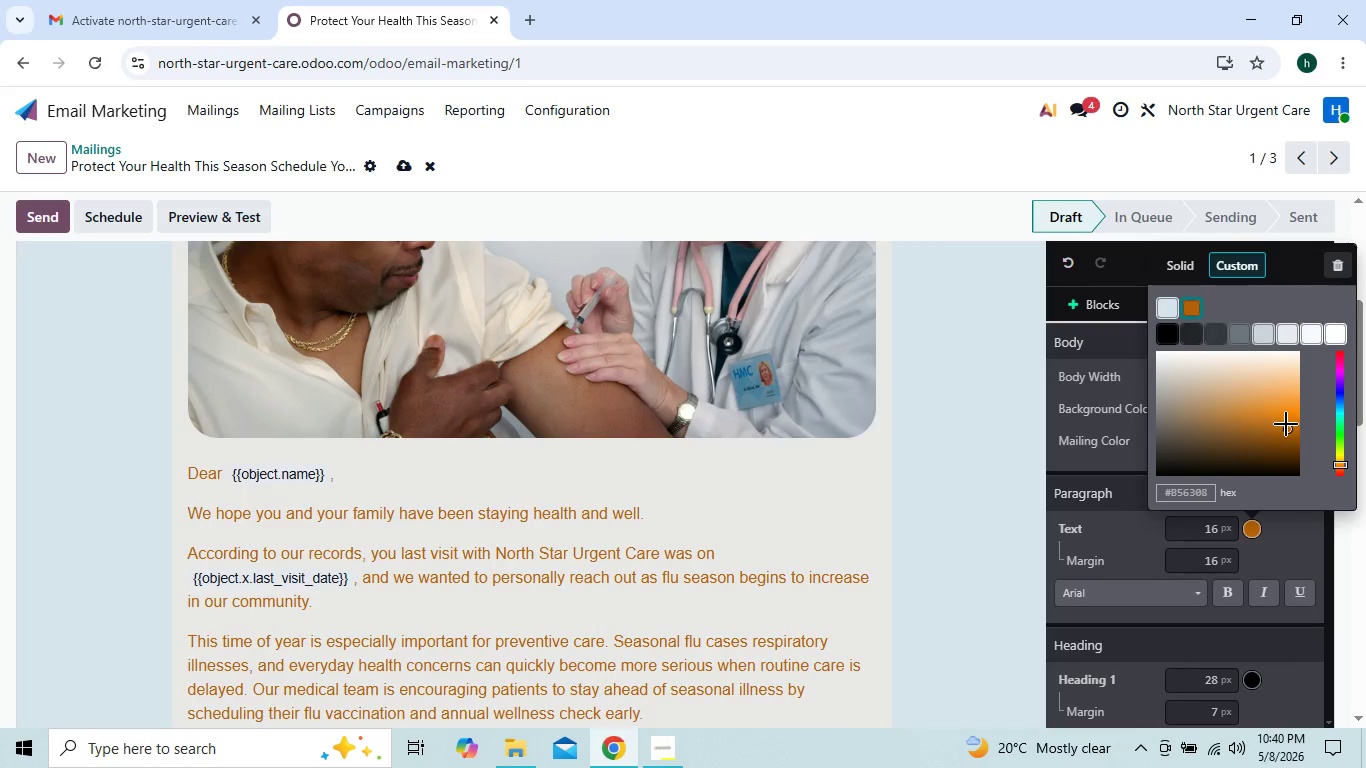 
left_click_drag(start_coordinate=[1290, 425], to_coordinate=[1227, 468])
 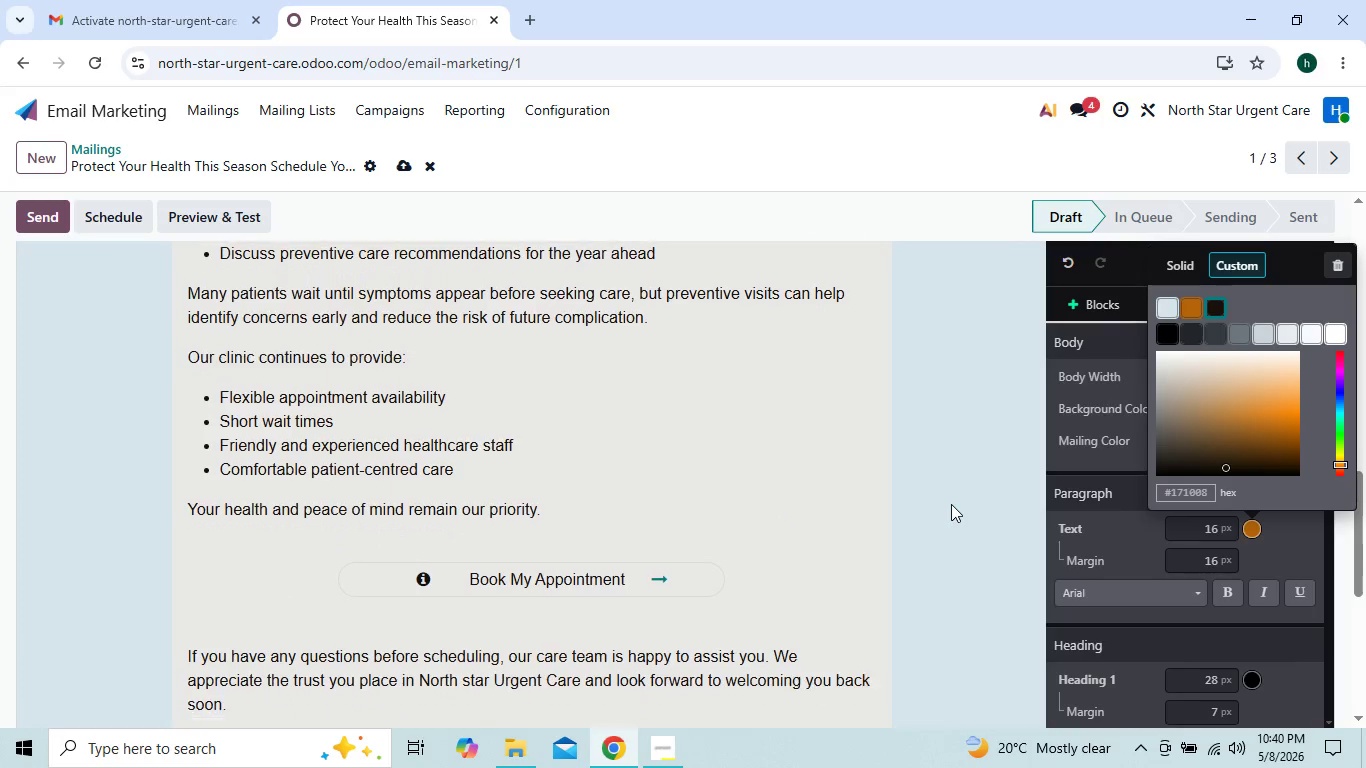 
wait(5.73)
 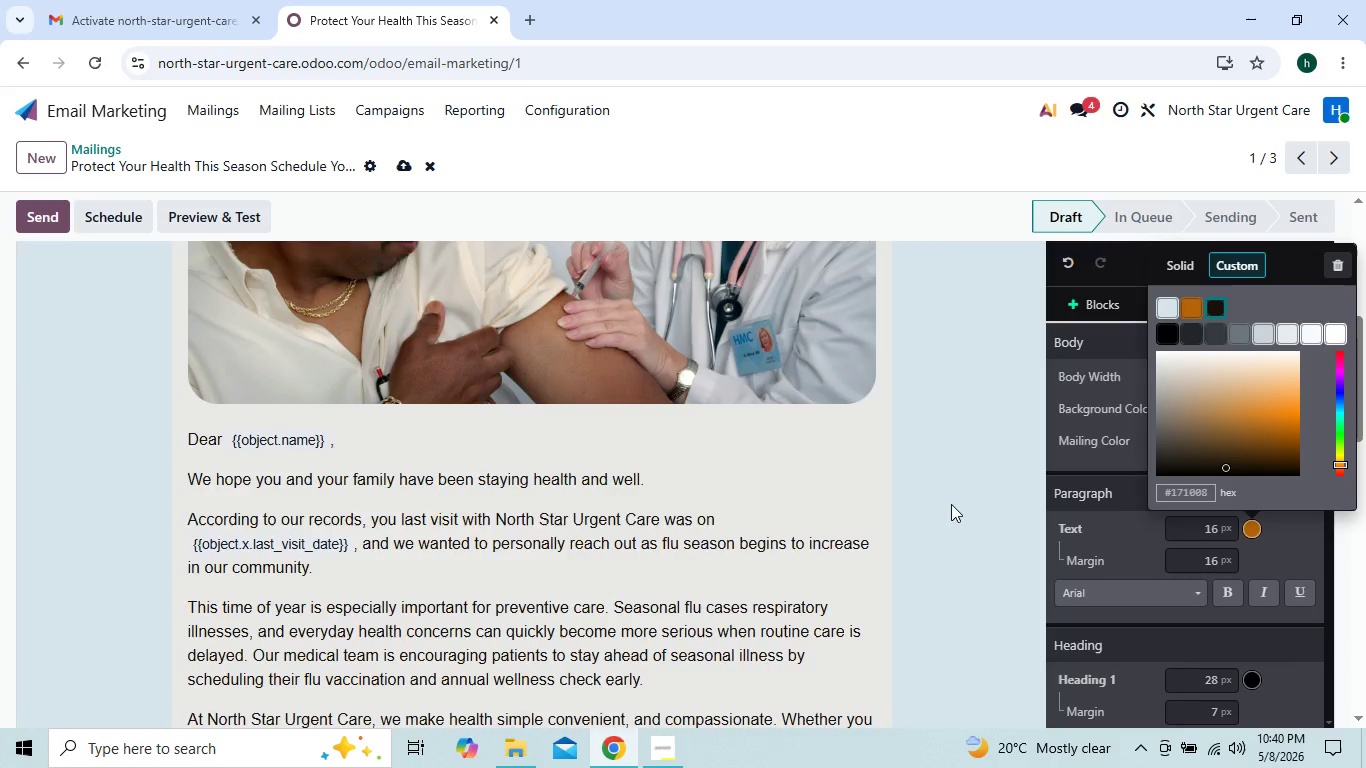 
left_click([717, 587])
 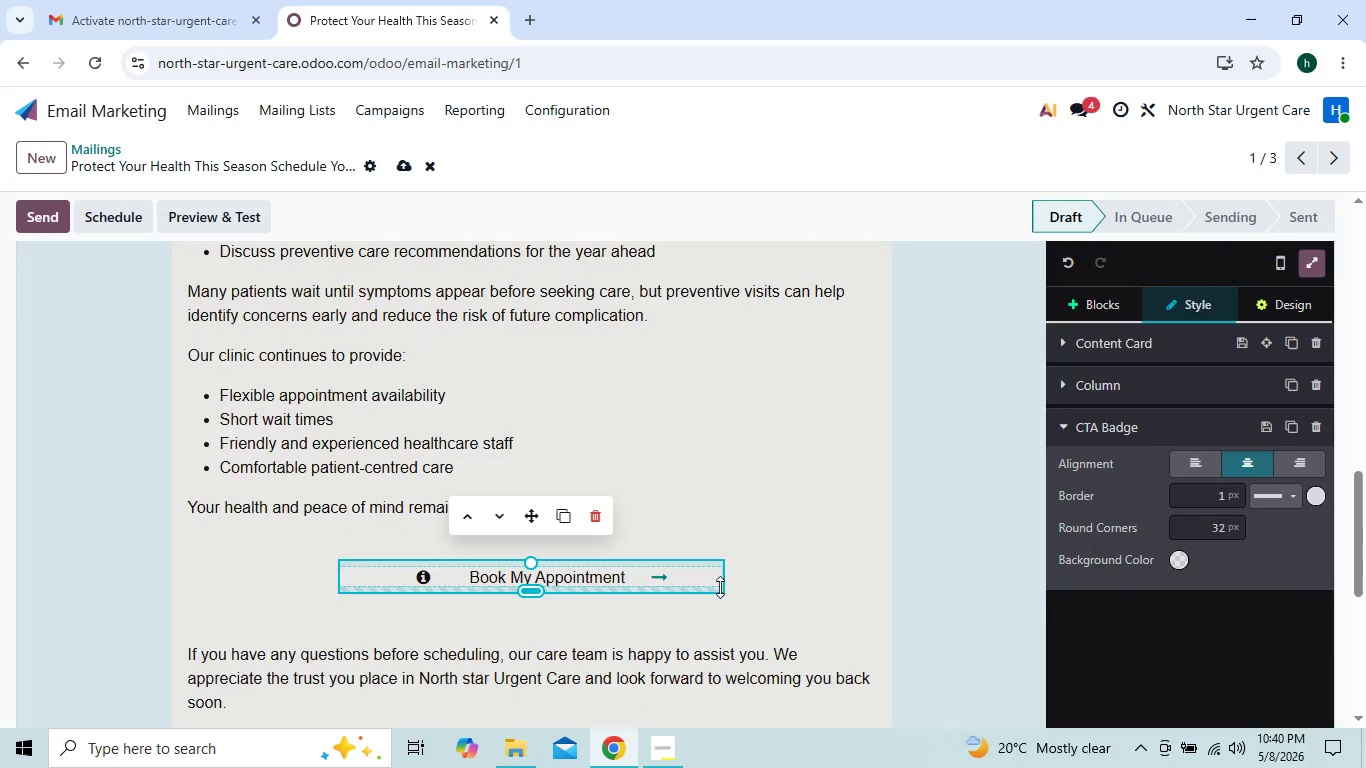 
left_click([724, 587])
 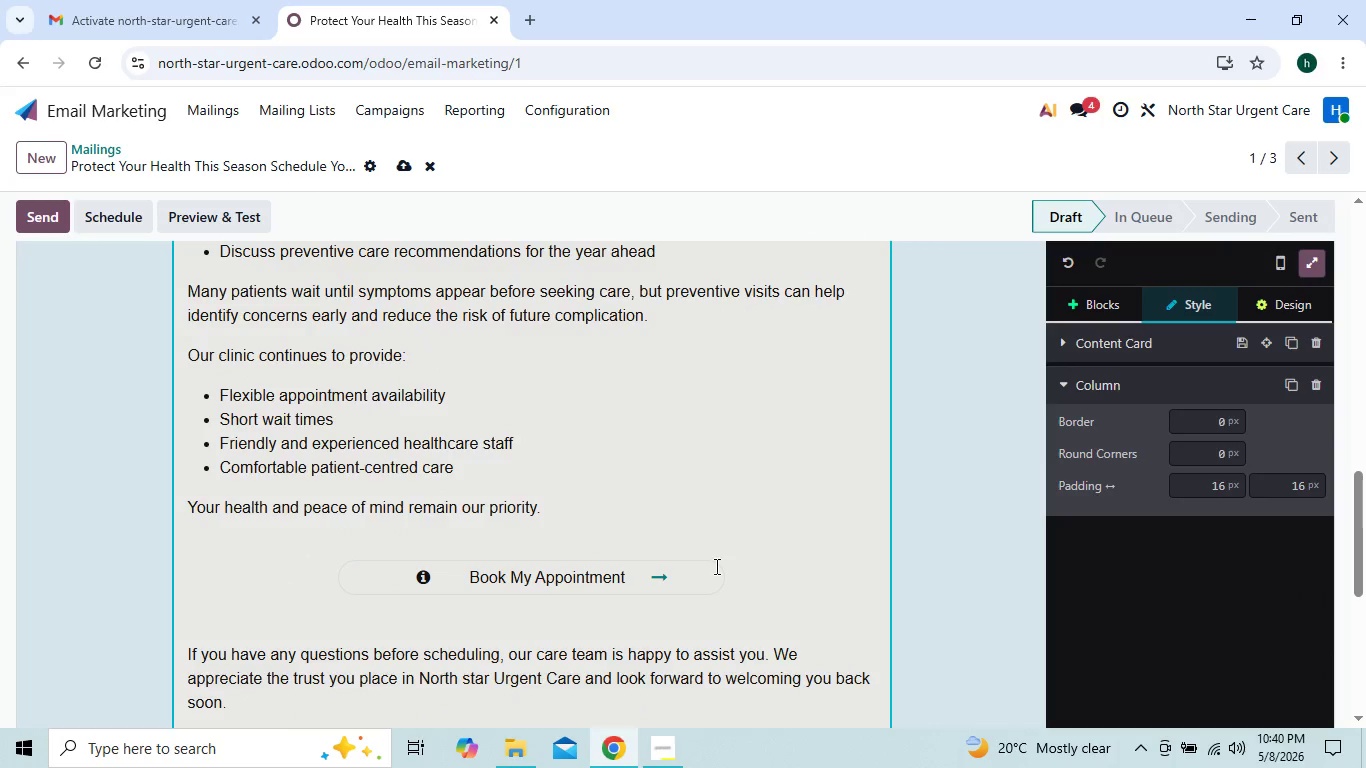 
left_click([712, 566])
 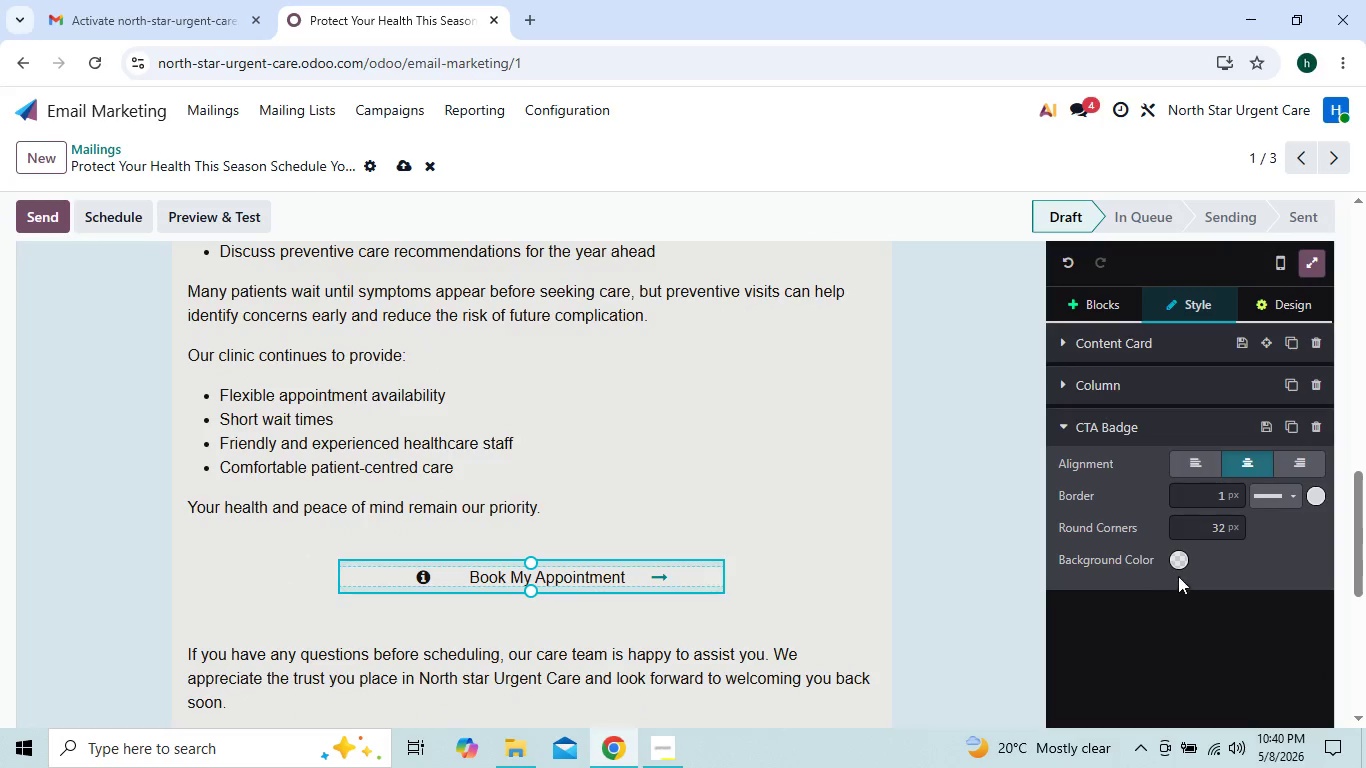 
left_click([1179, 559])
 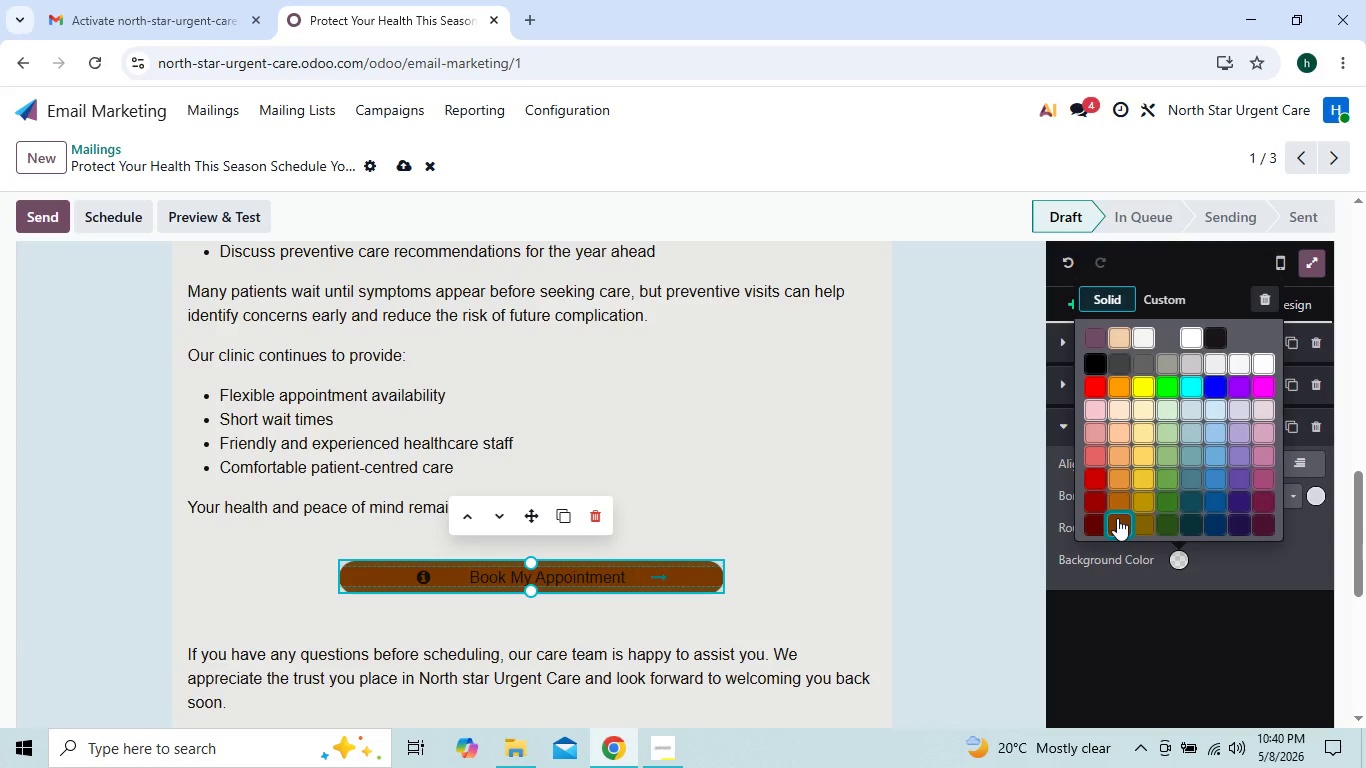 
left_click([1117, 518])
 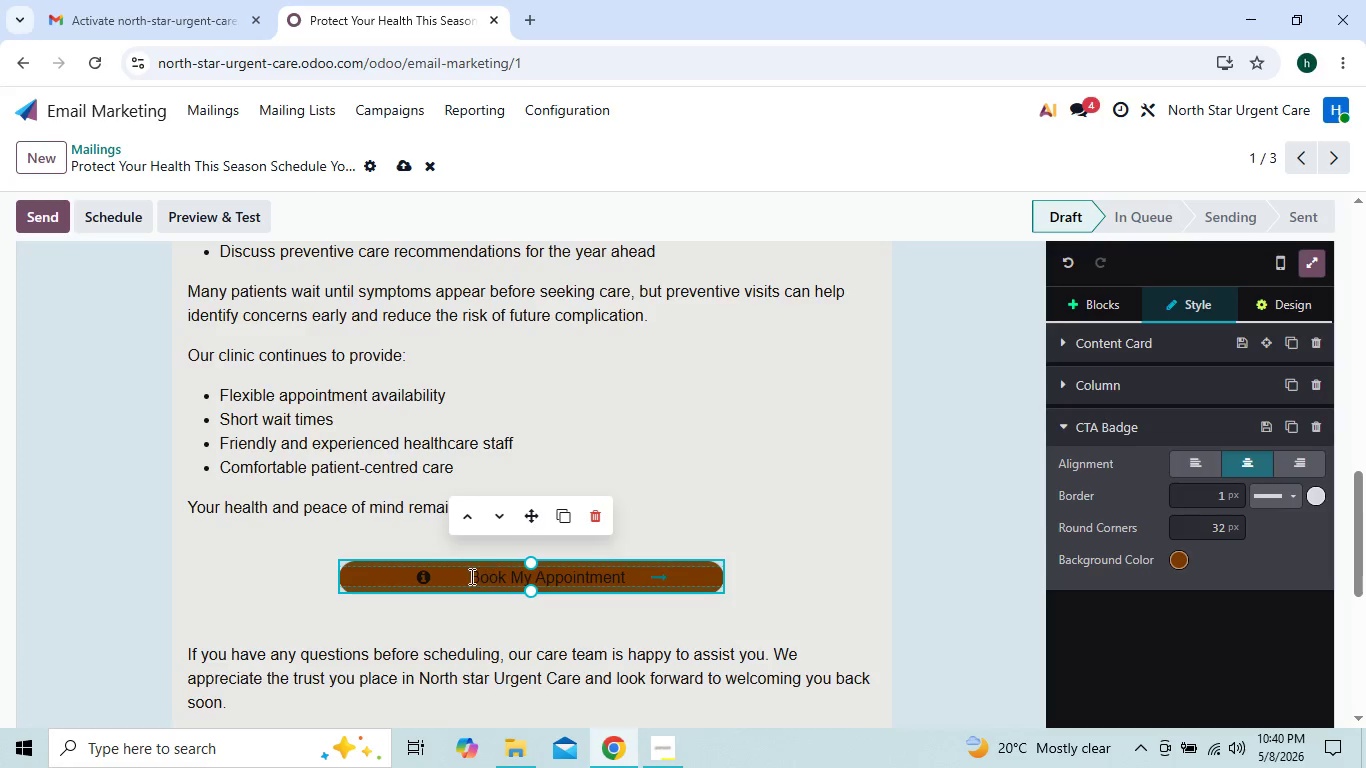 
left_click_drag(start_coordinate=[463, 575], to_coordinate=[631, 580])
 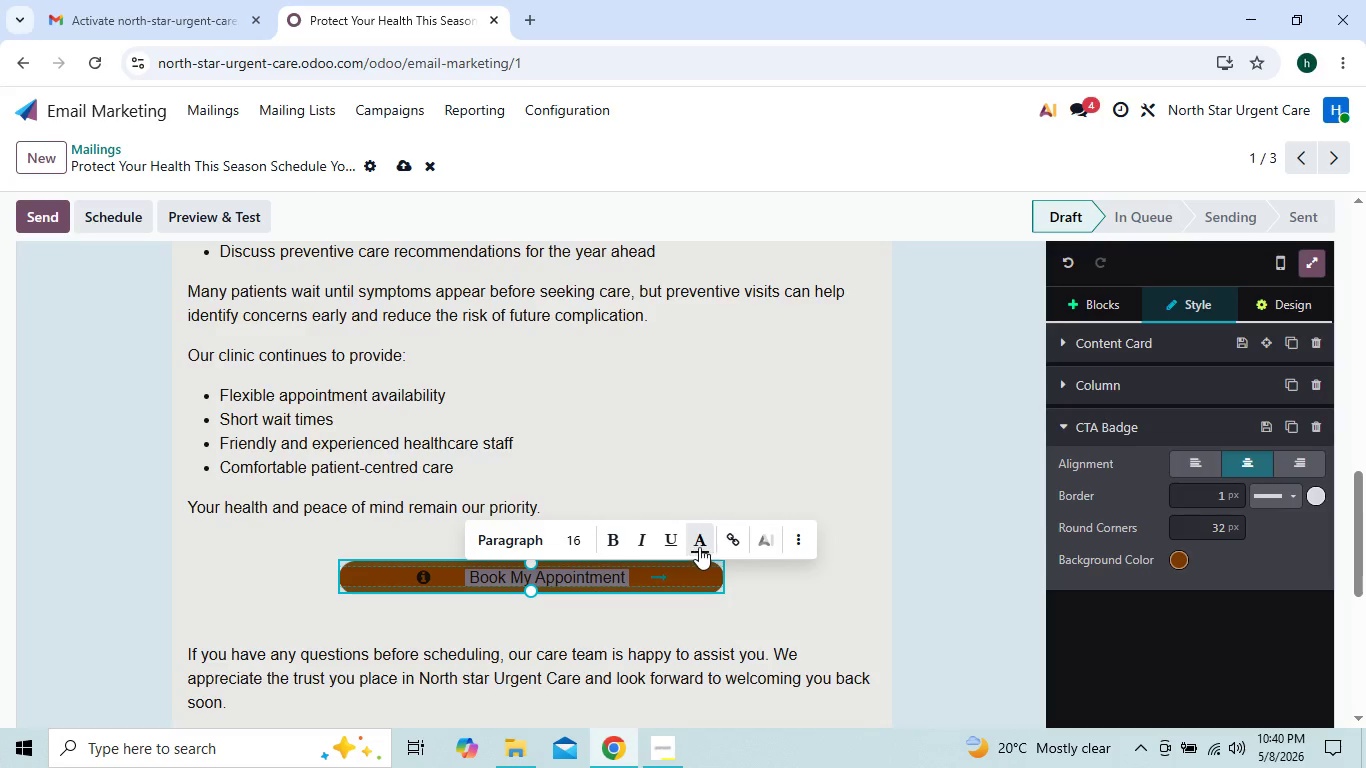 
left_click([699, 547])
 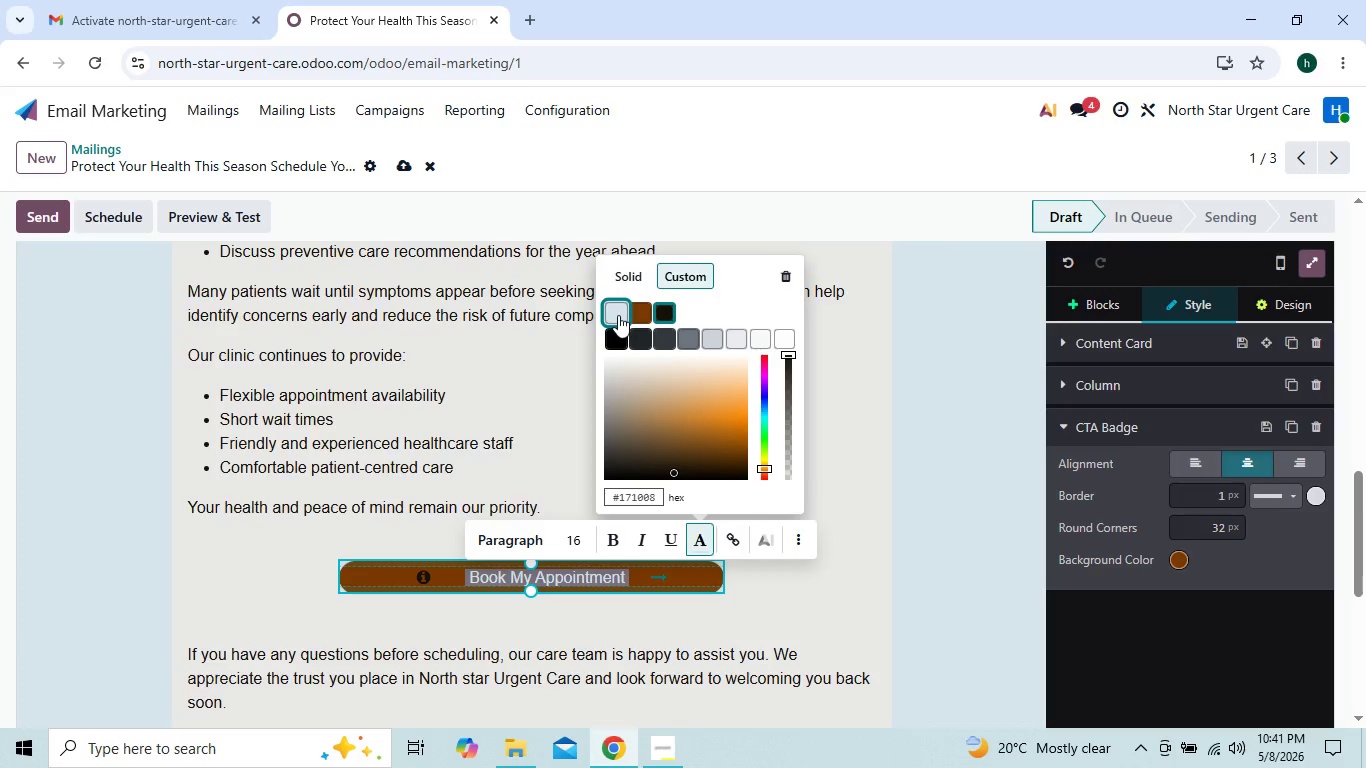 
wait(9.48)
 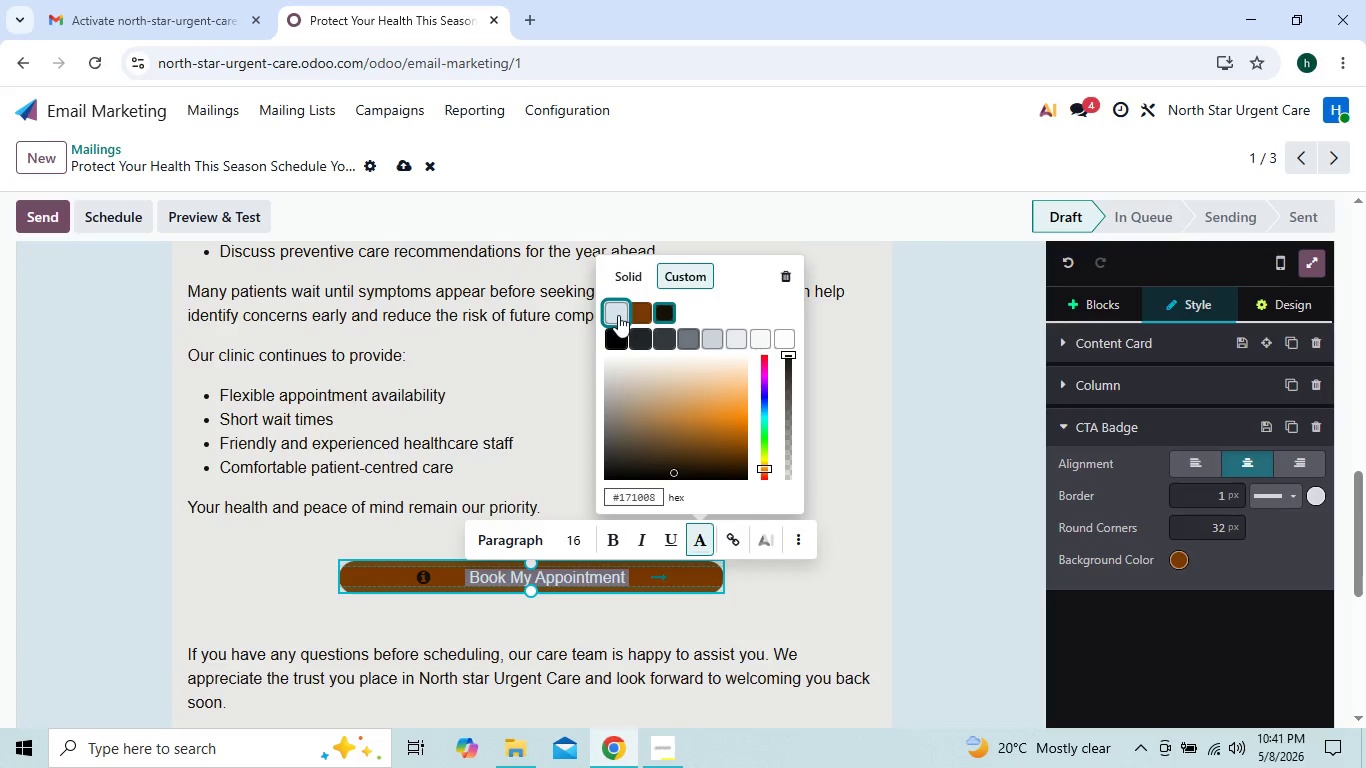 
left_click([617, 316])
 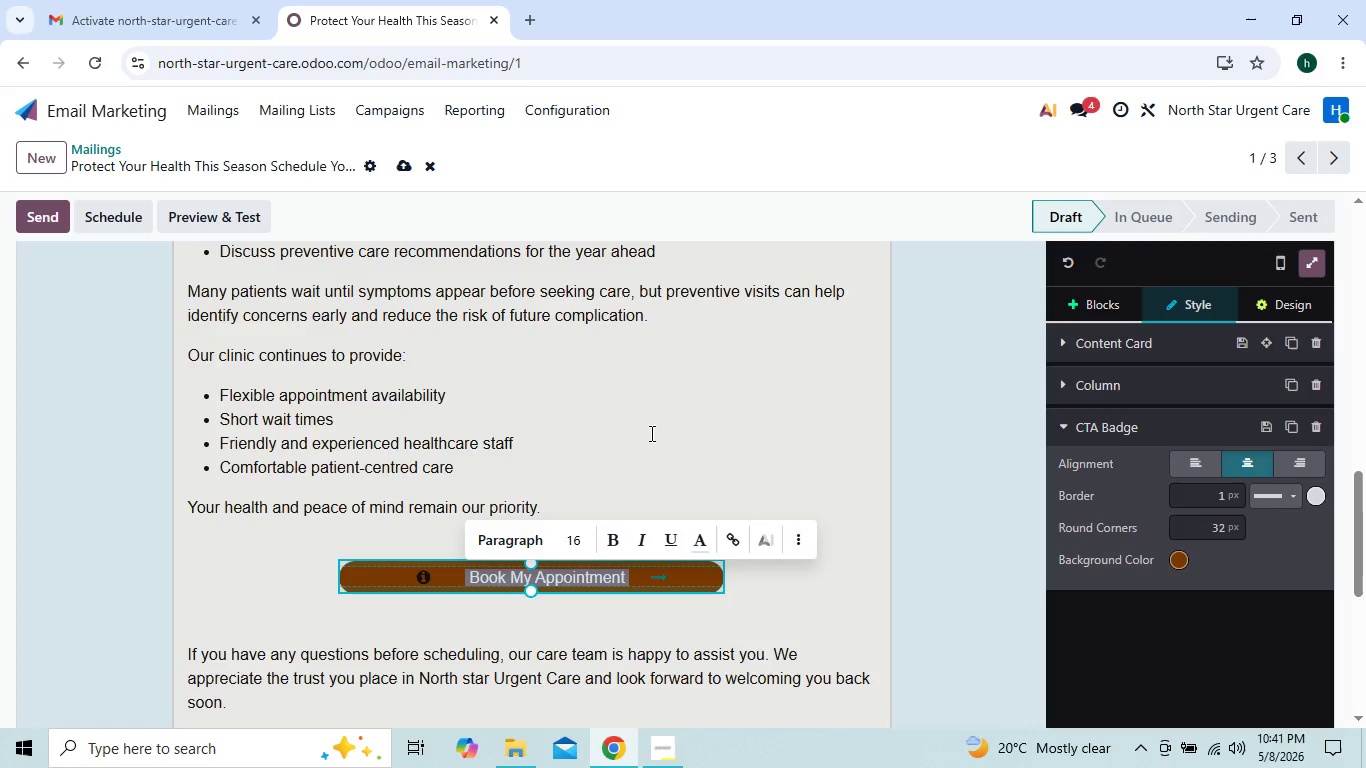 
left_click([651, 434])
 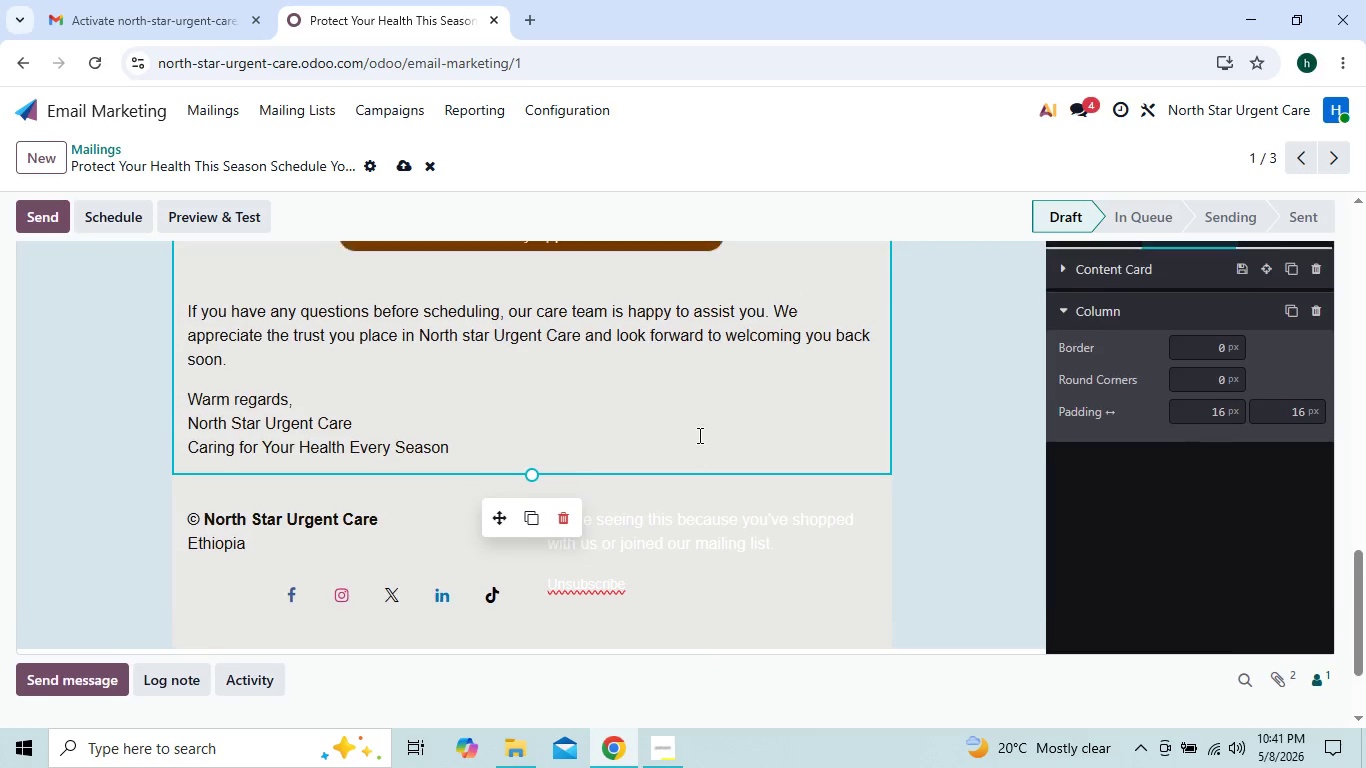 
wait(7.67)
 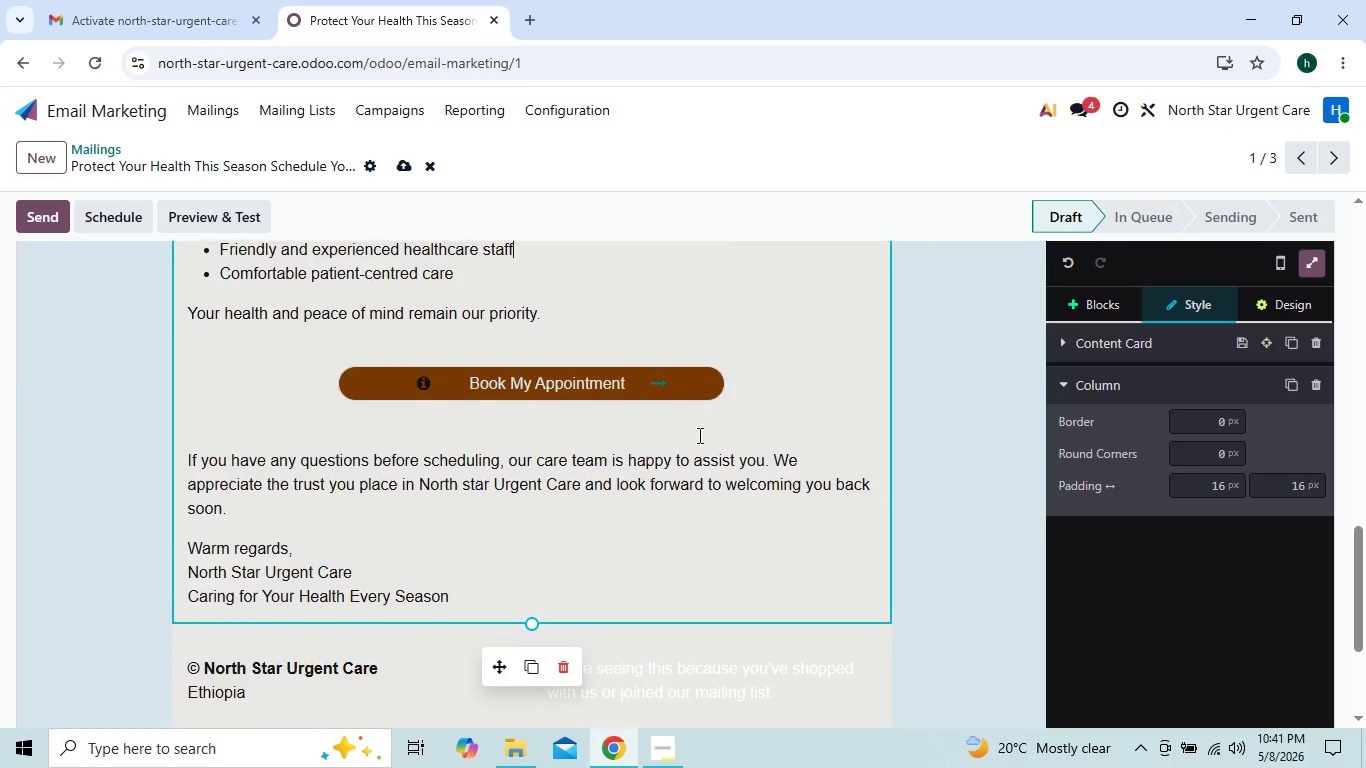 
left_click([880, 630])
 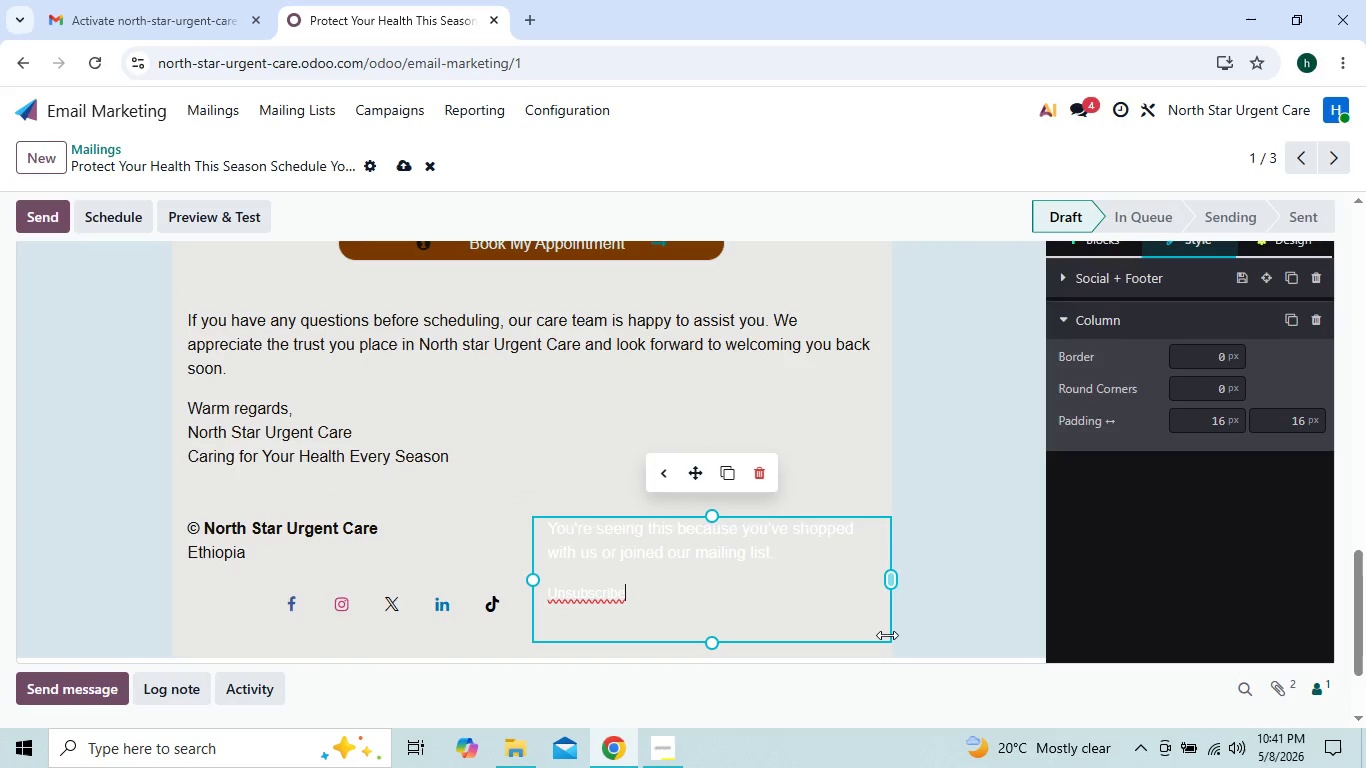 
left_click([887, 635])
 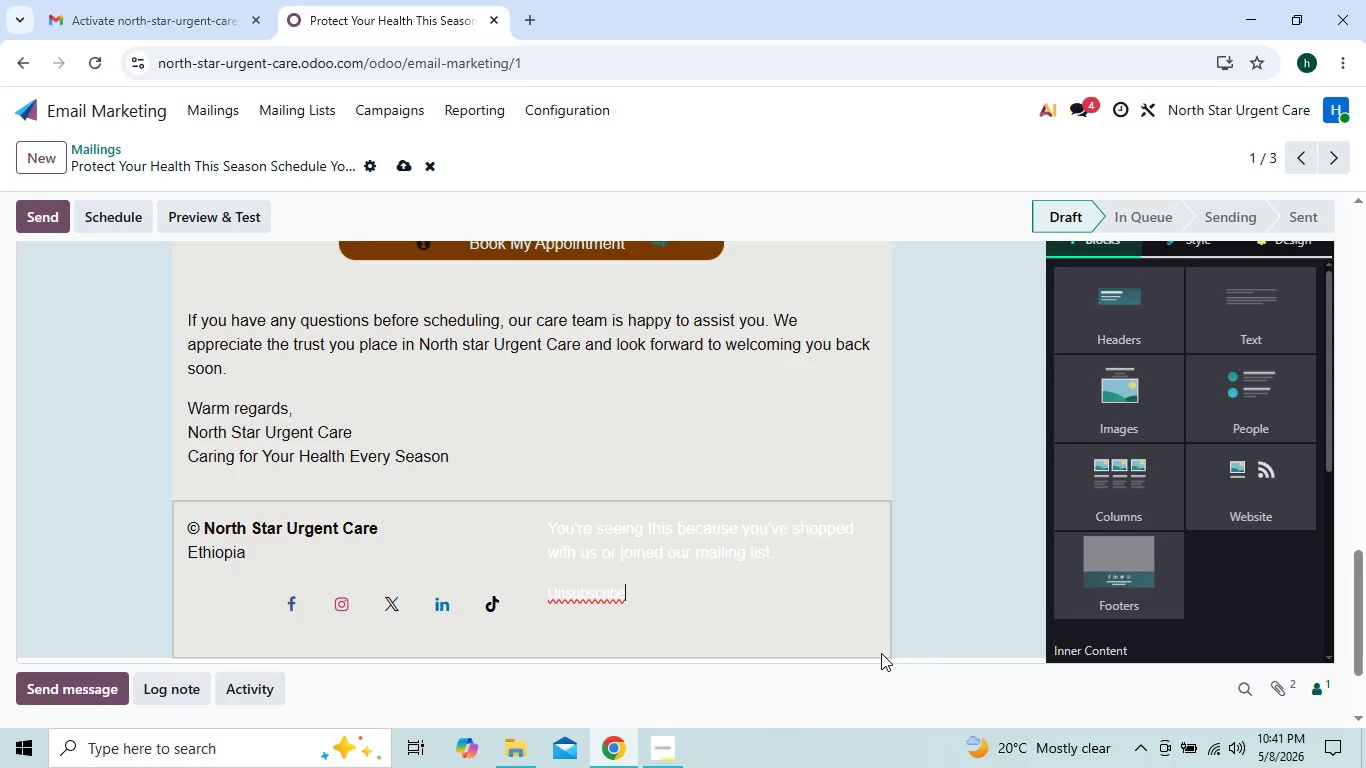 
left_click([881, 655])
 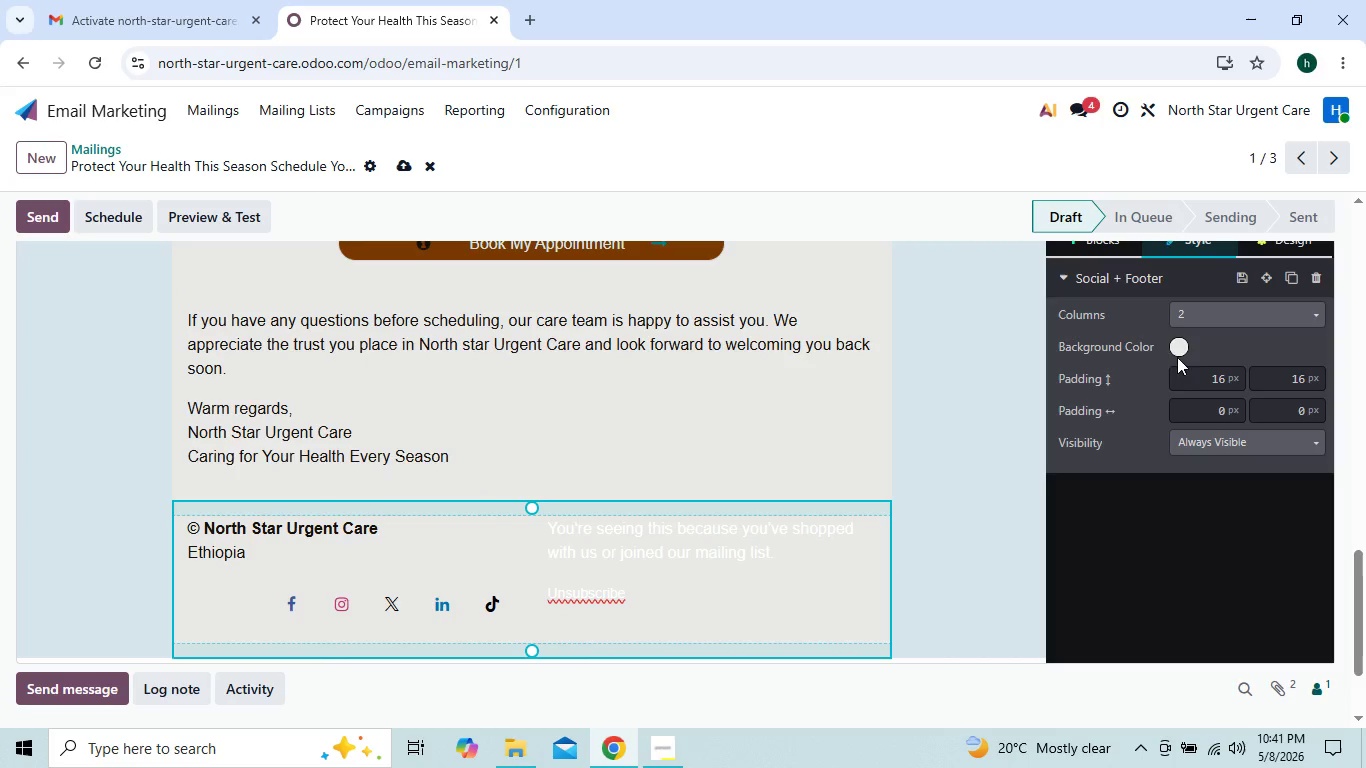 
left_click([1177, 344])
 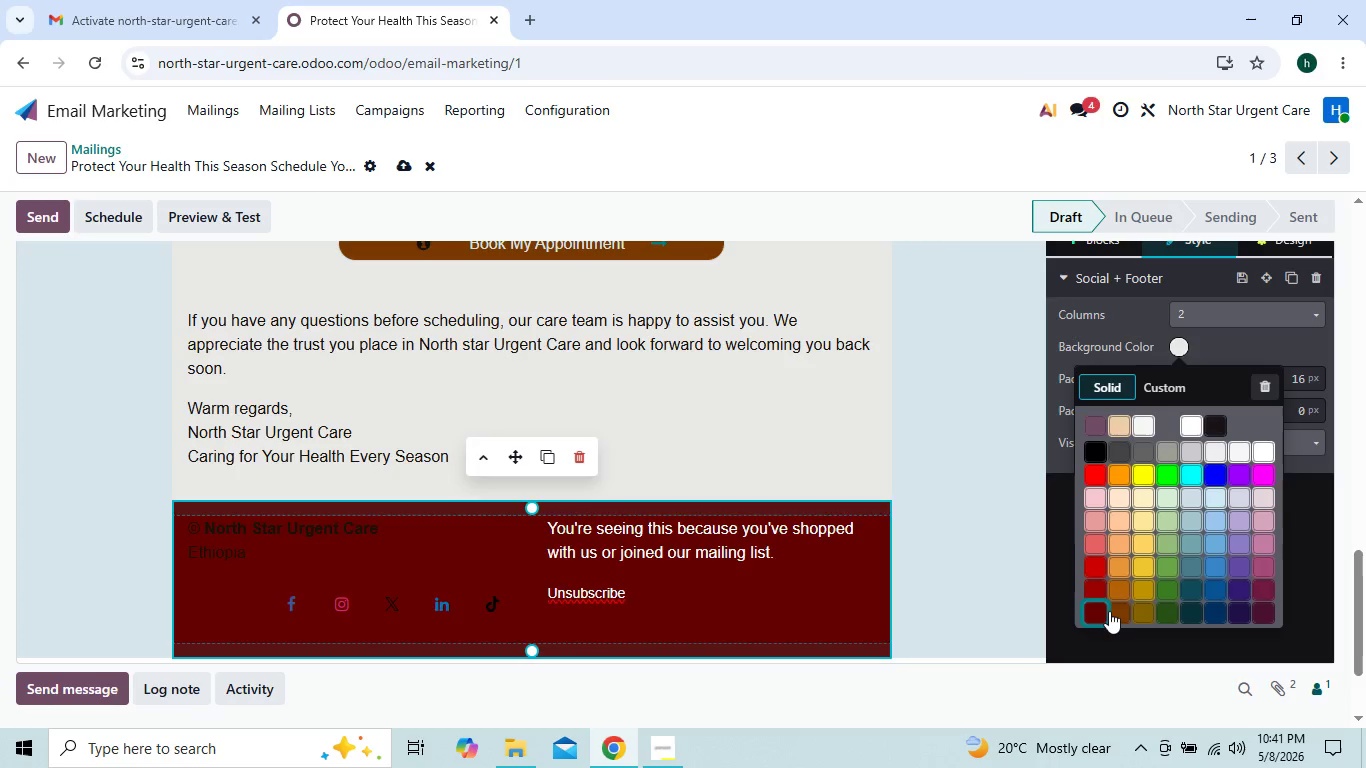 
left_click([1114, 611])
 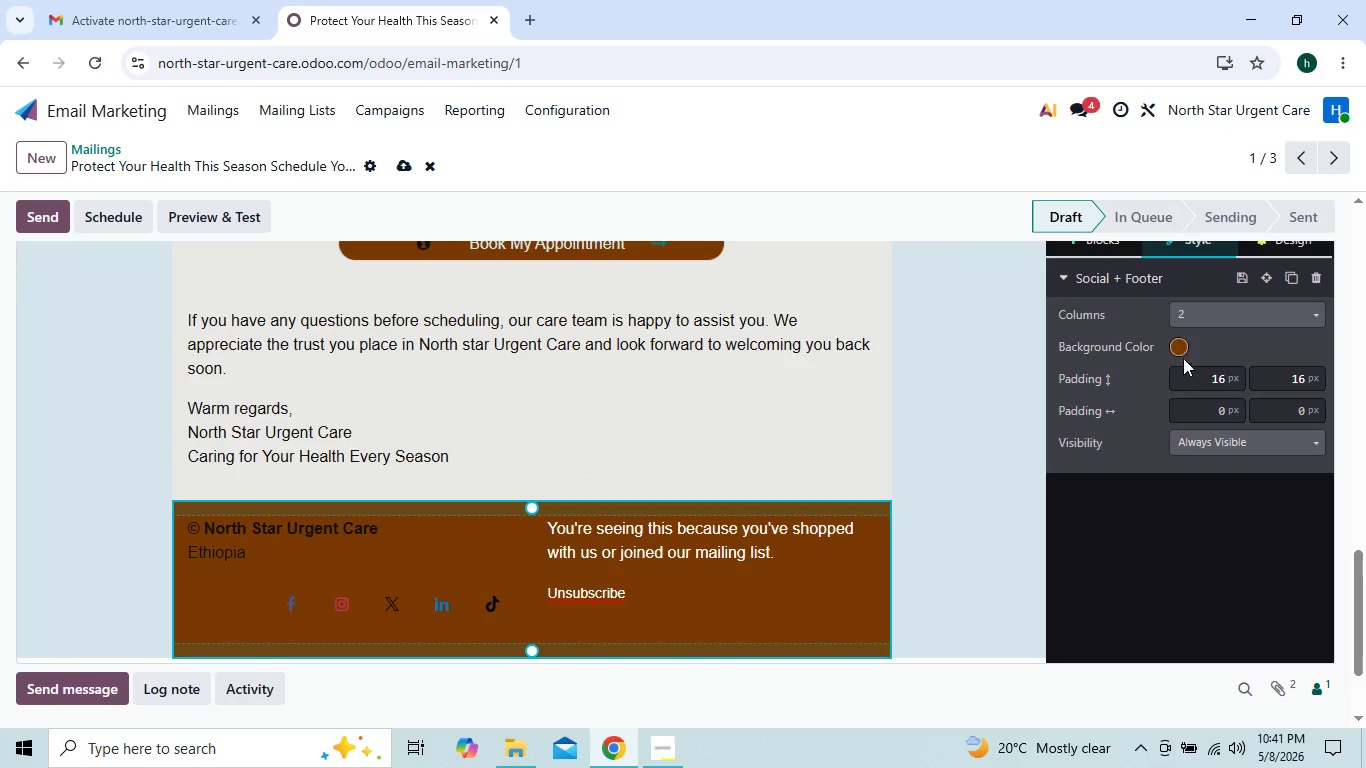 
left_click([1180, 349])
 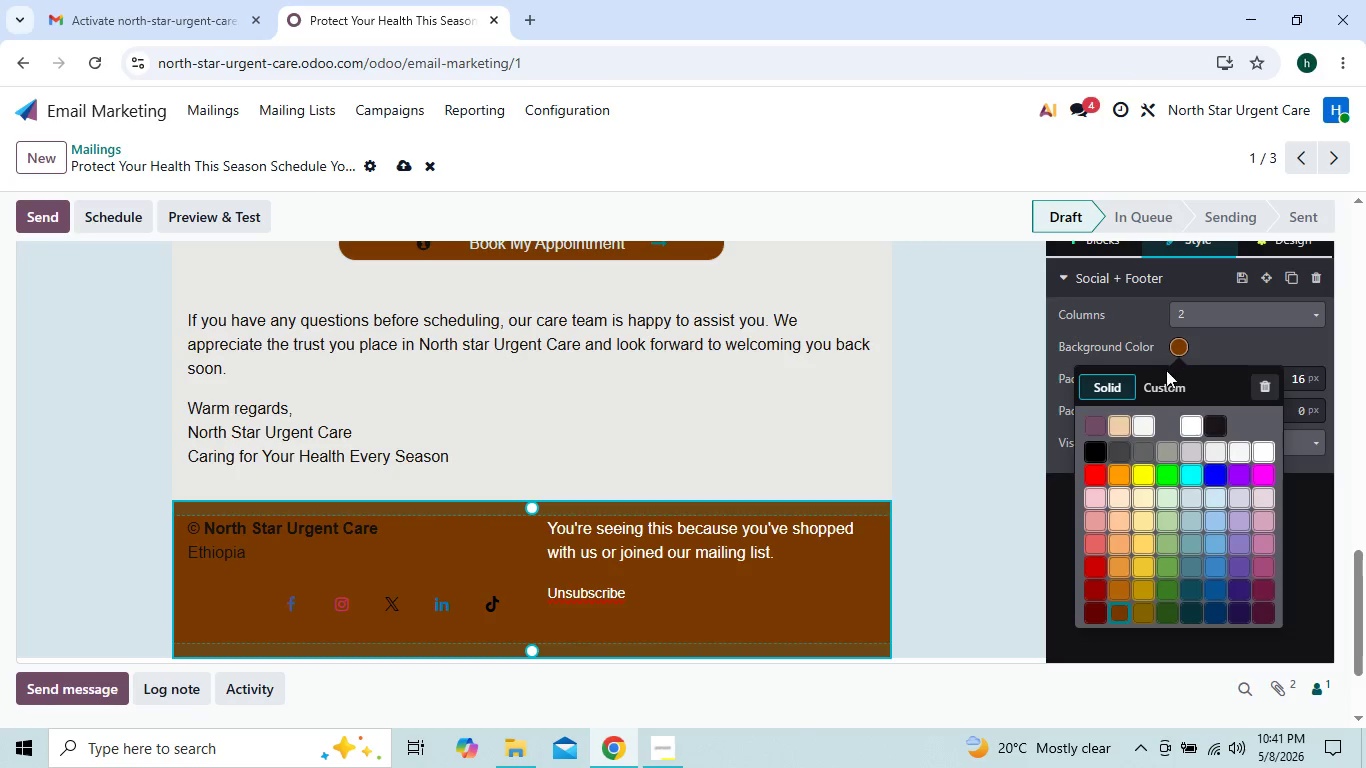 
left_click([1165, 374])
 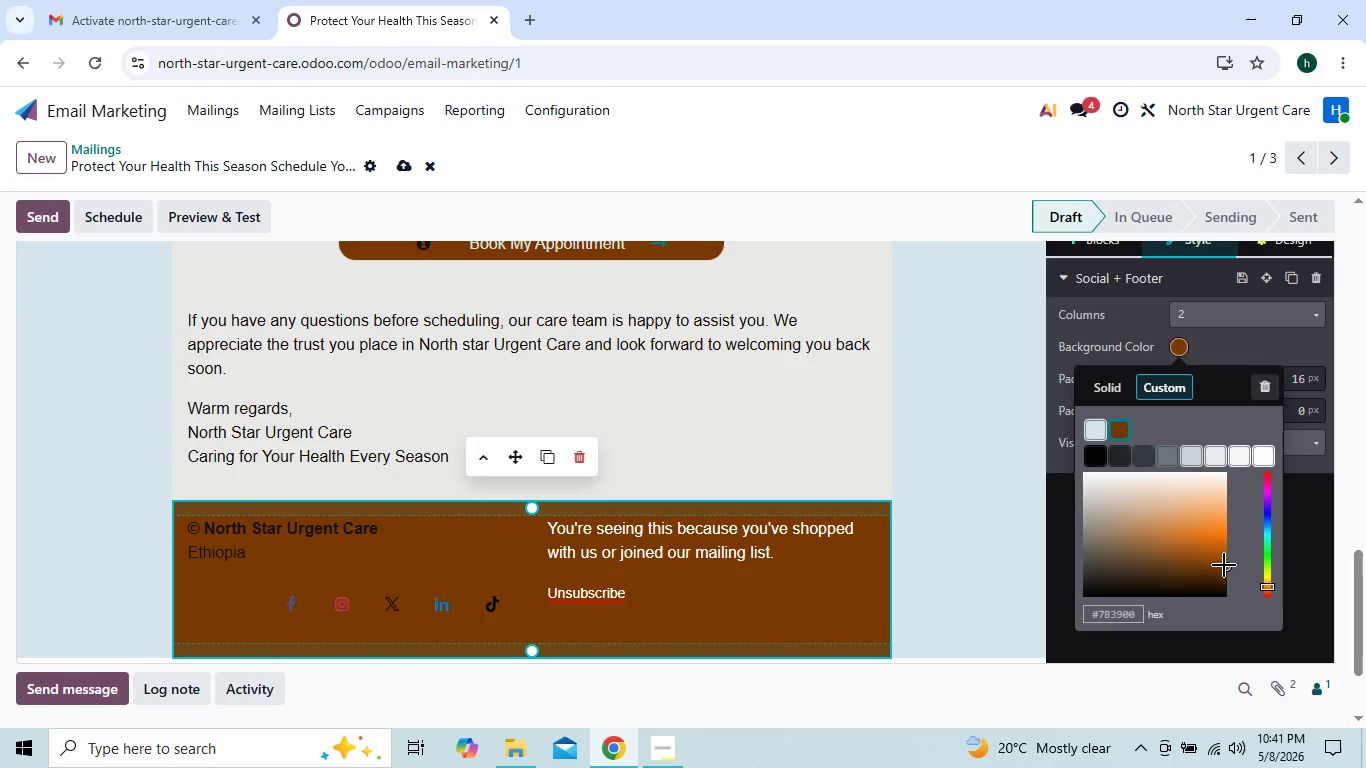 
left_click_drag(start_coordinate=[1225, 565], to_coordinate=[1174, 551])
 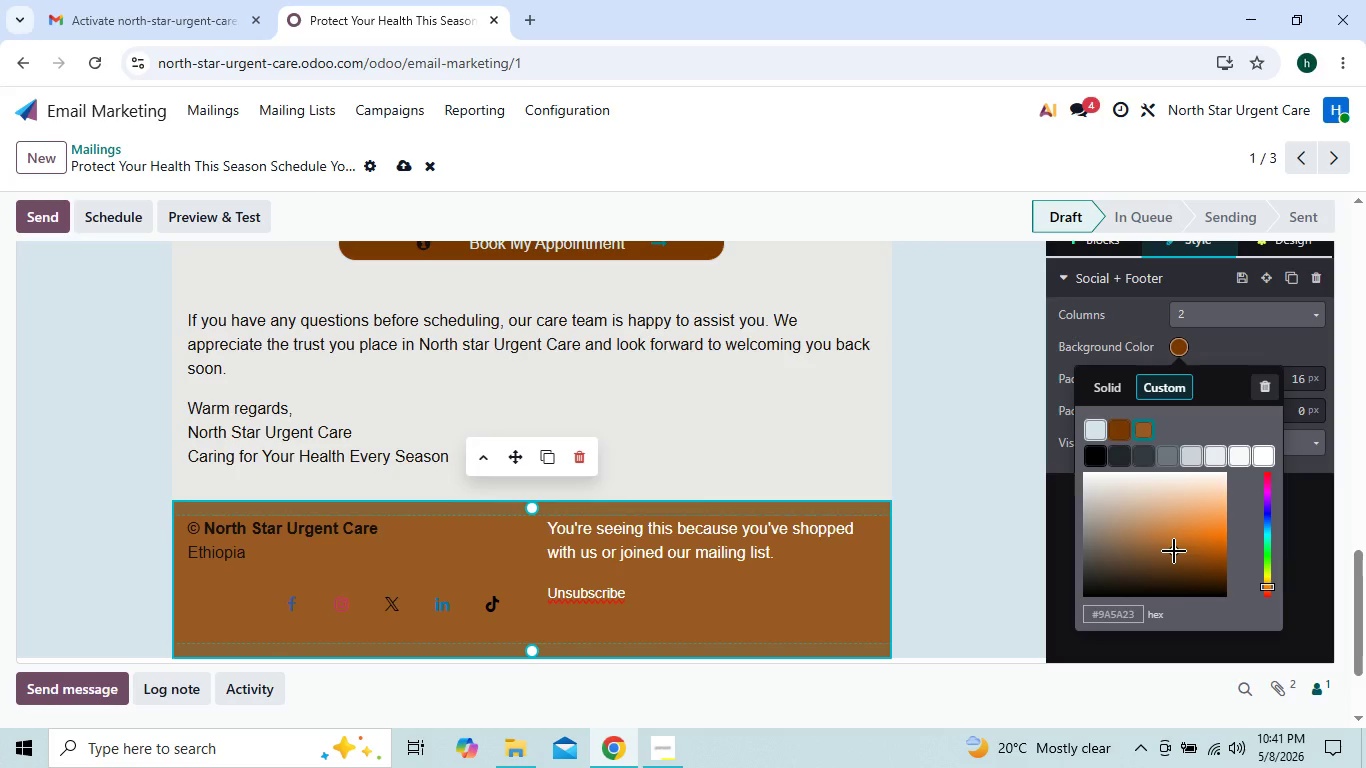 
left_click_drag(start_coordinate=[1174, 551], to_coordinate=[1193, 553])
 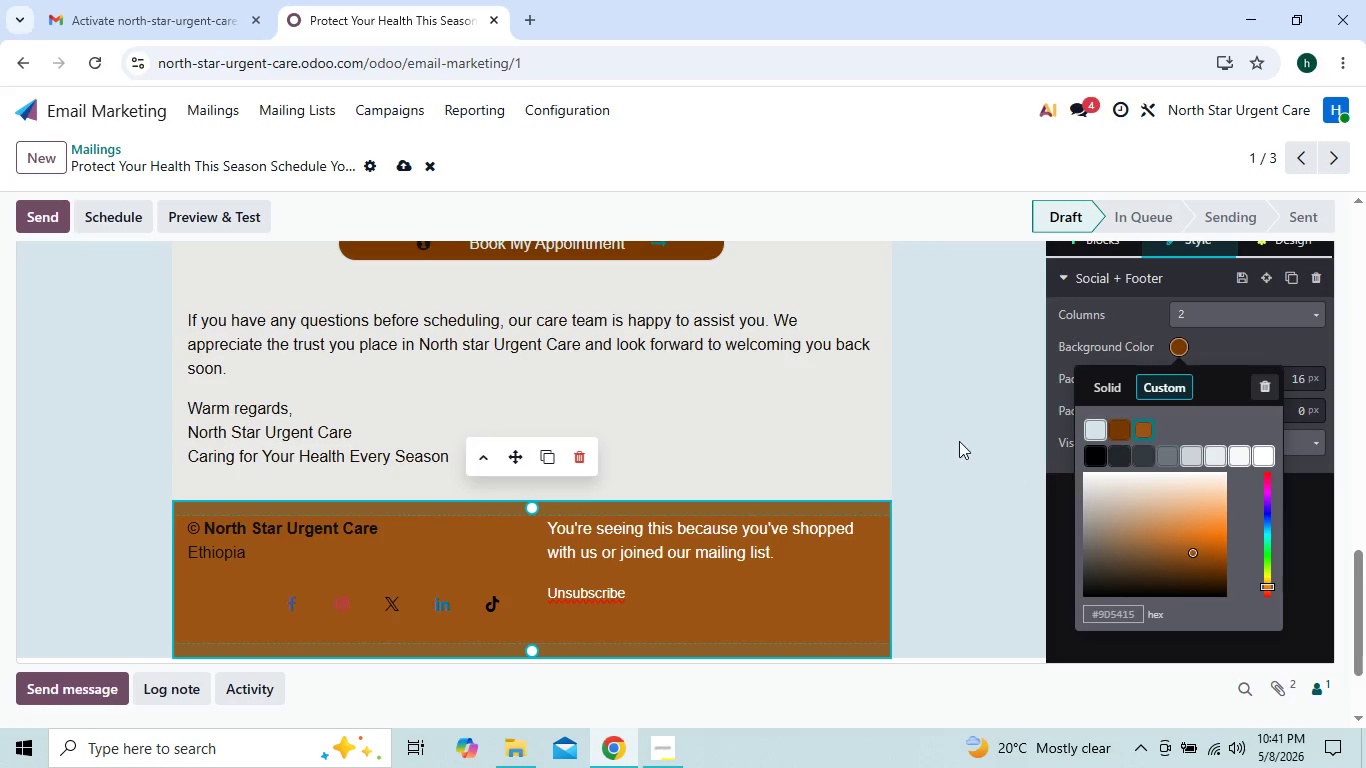 
left_click([959, 441])
 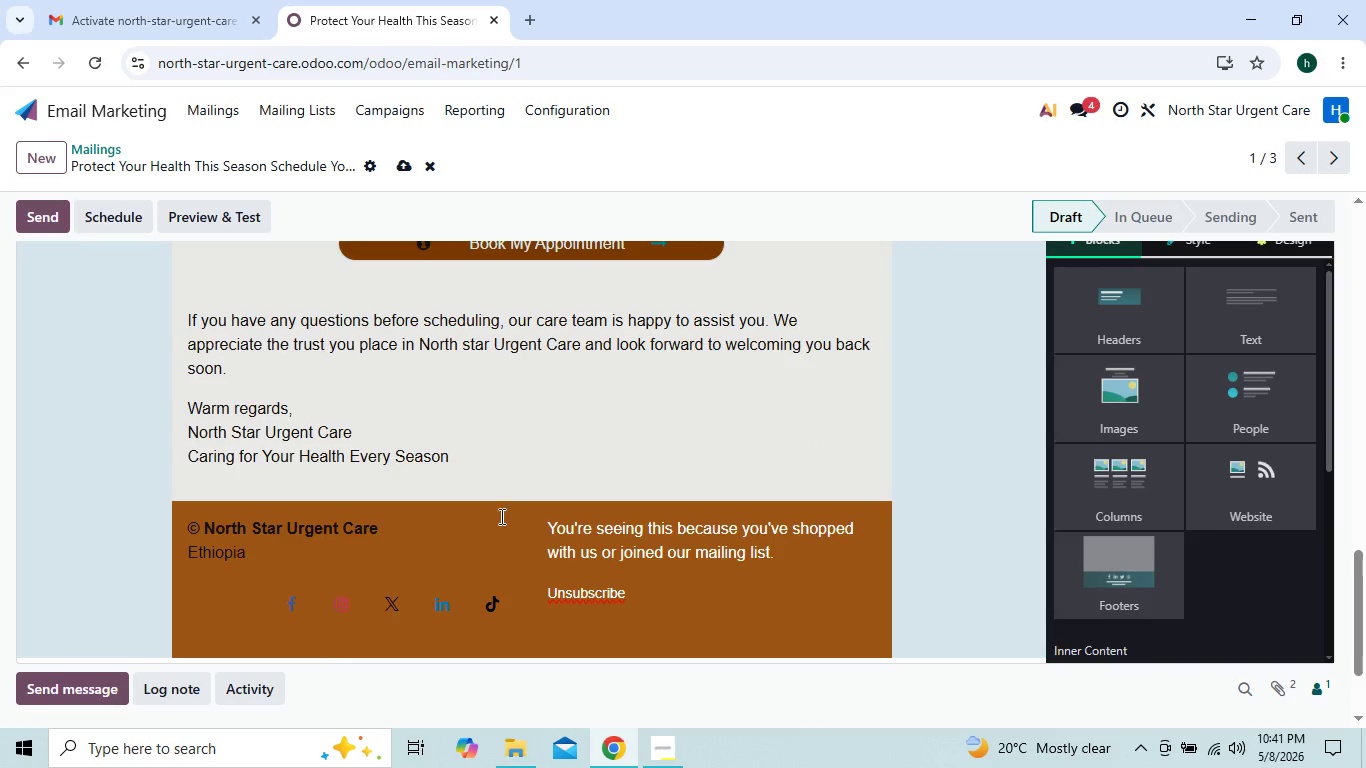 
wait(5.2)
 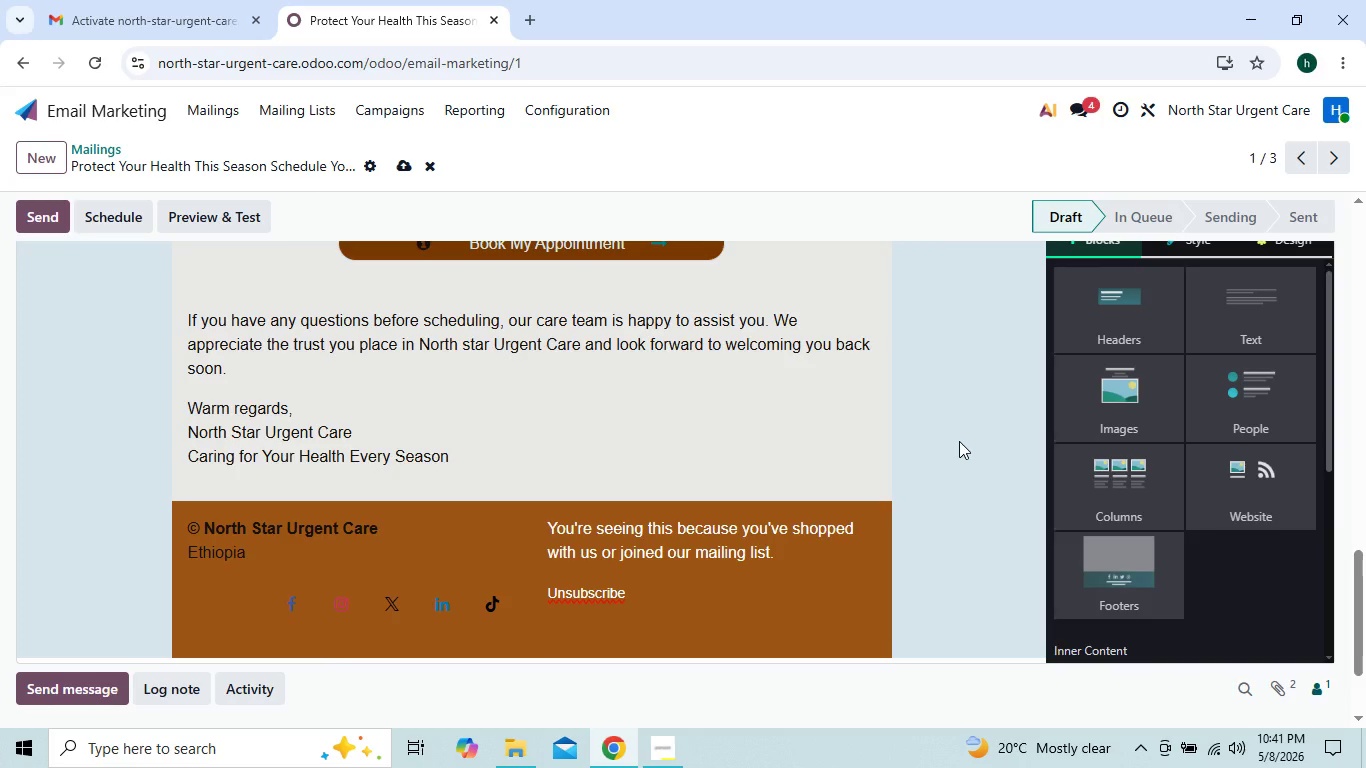 
left_click([287, 602])
 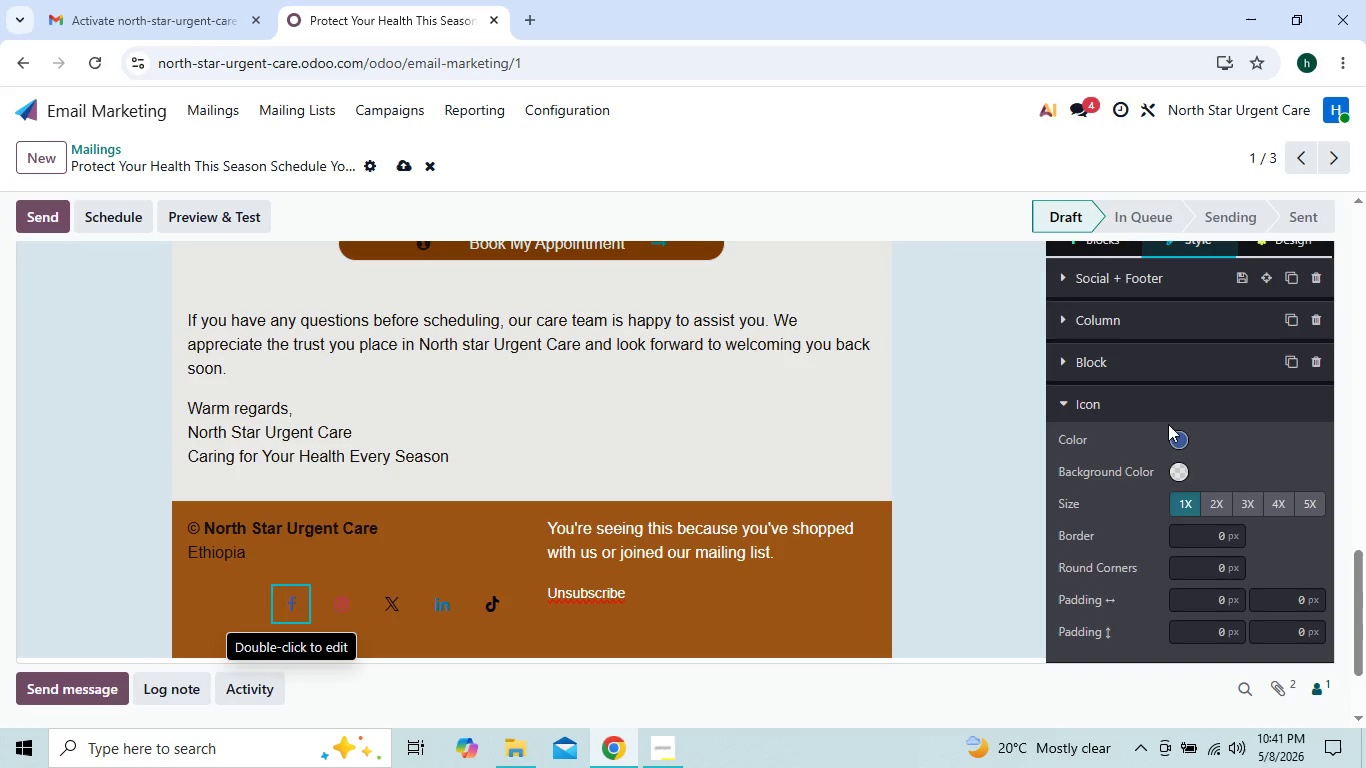 
left_click([1184, 438])
 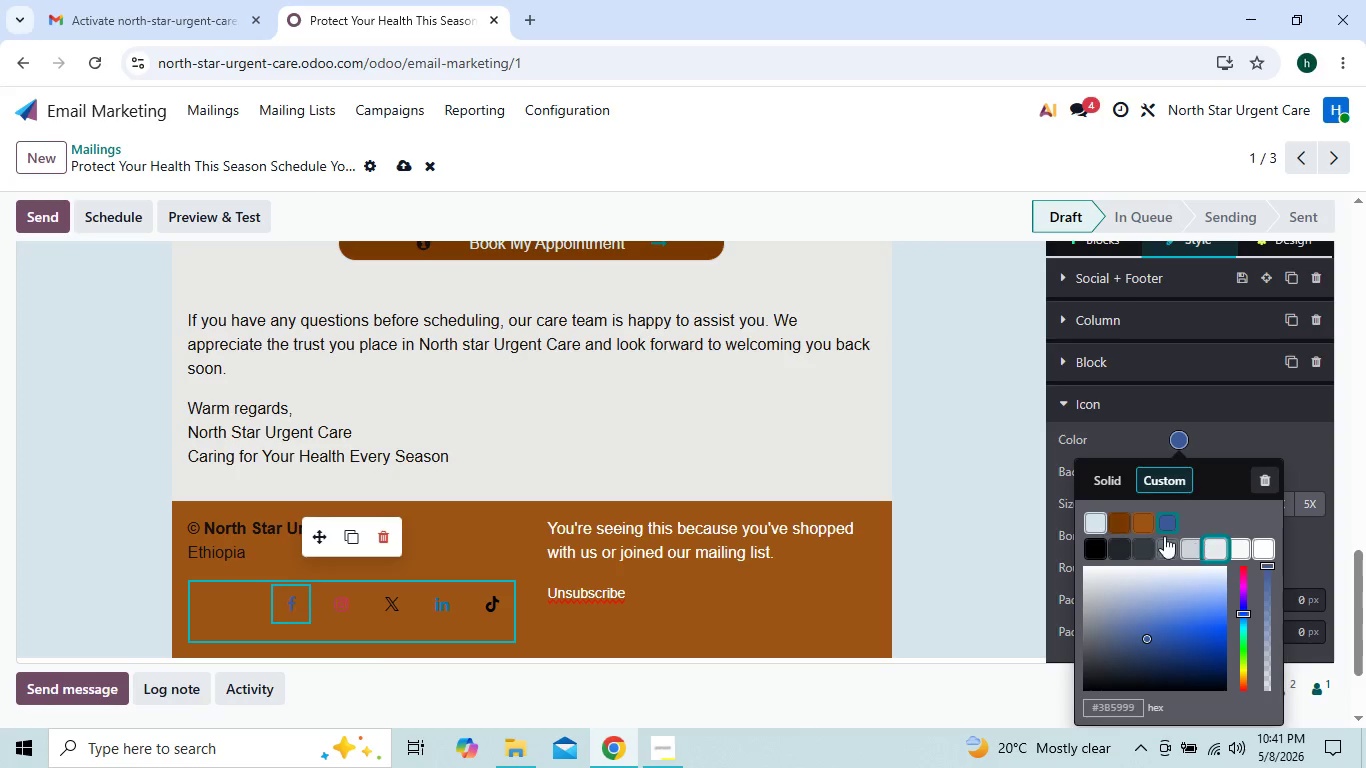 
left_click([1107, 529])
 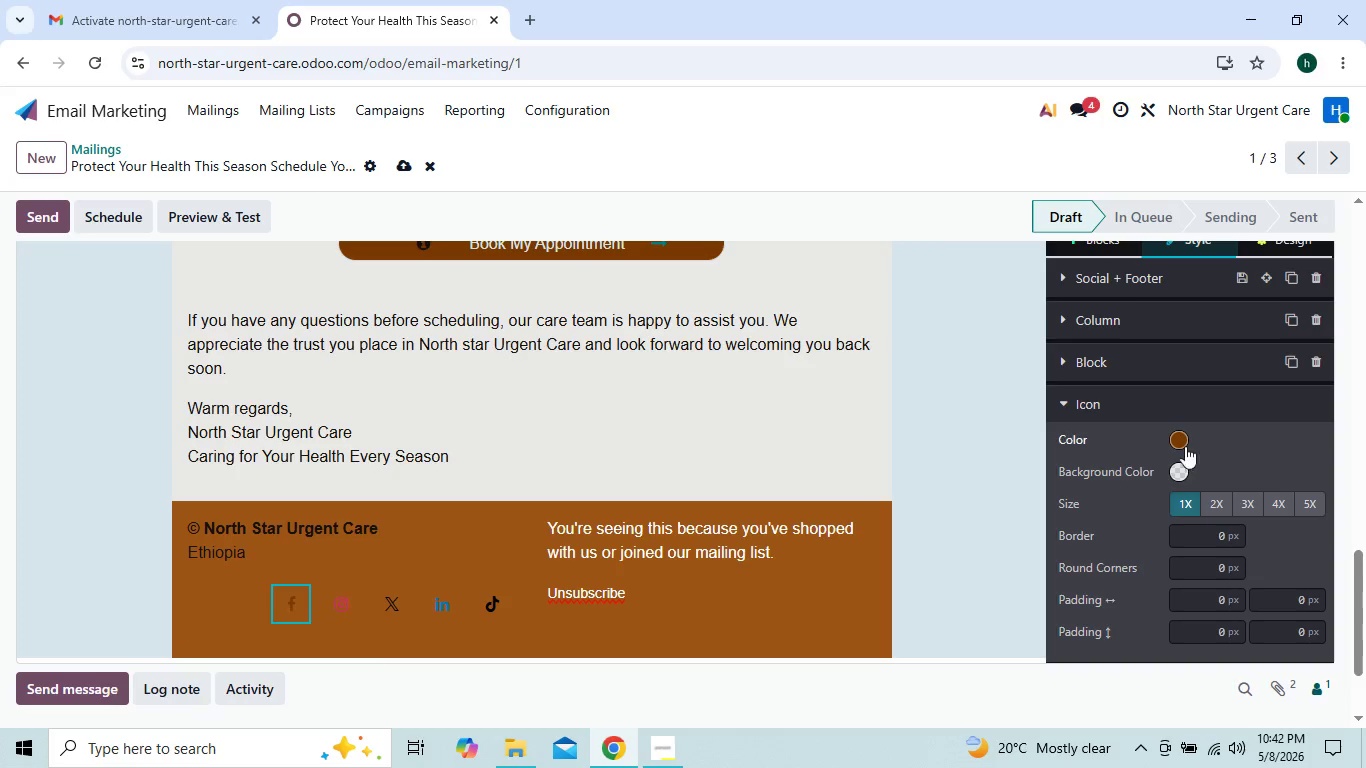 
left_click([1181, 433])
 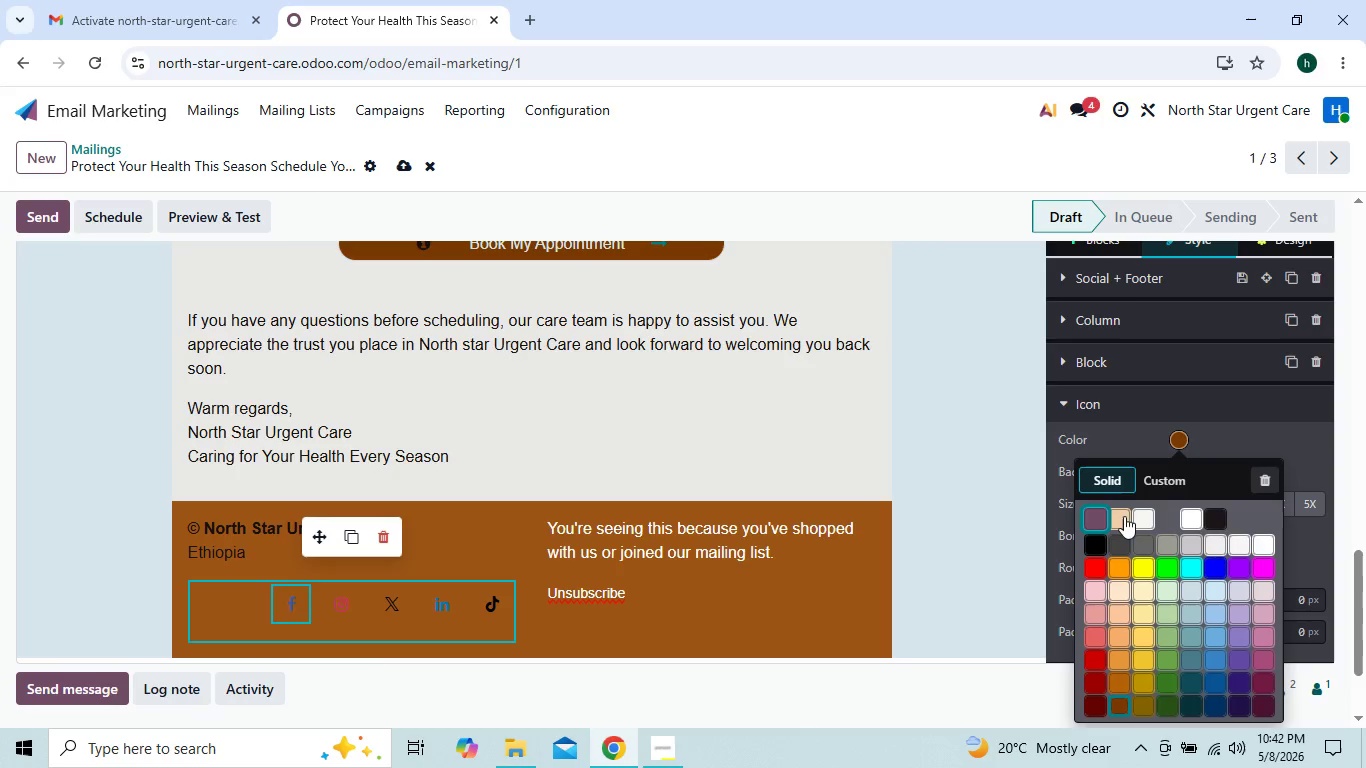 
left_click([1144, 520])
 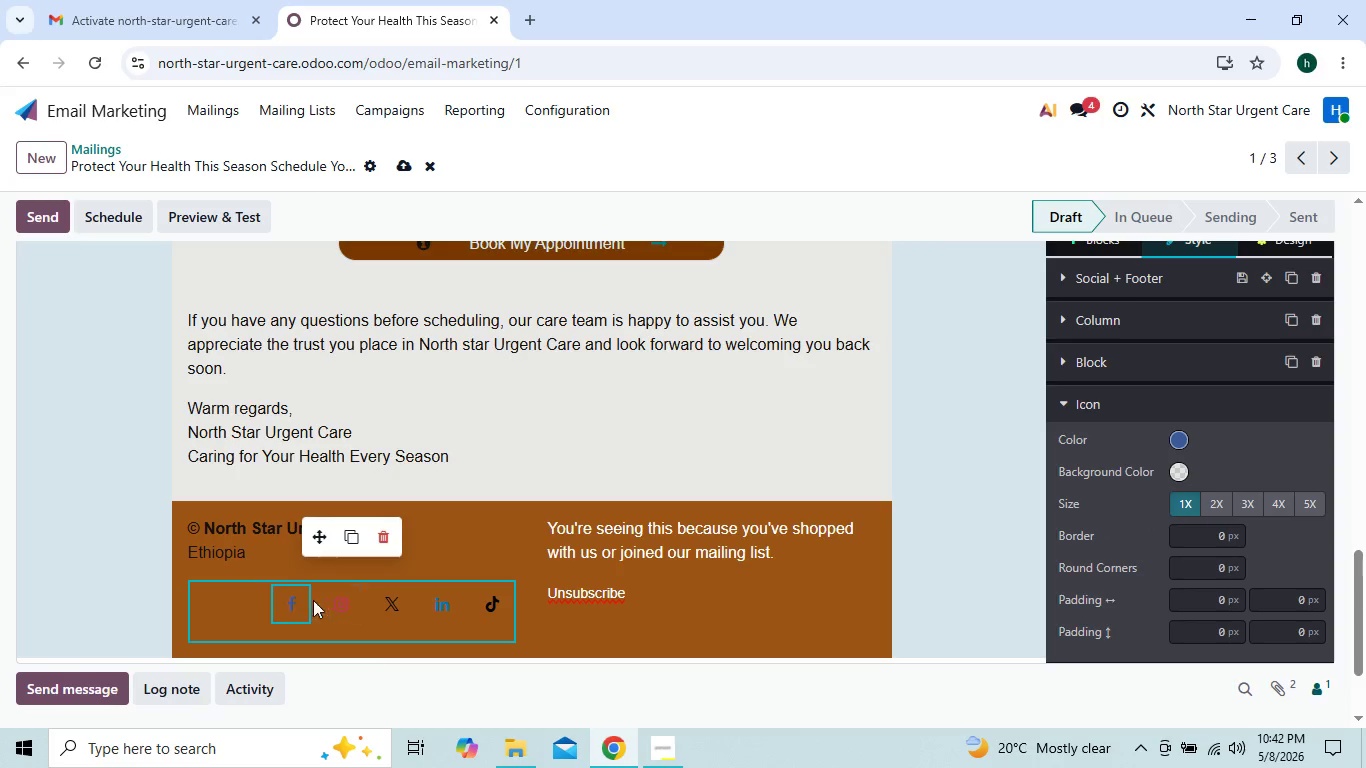 
left_click([287, 598])
 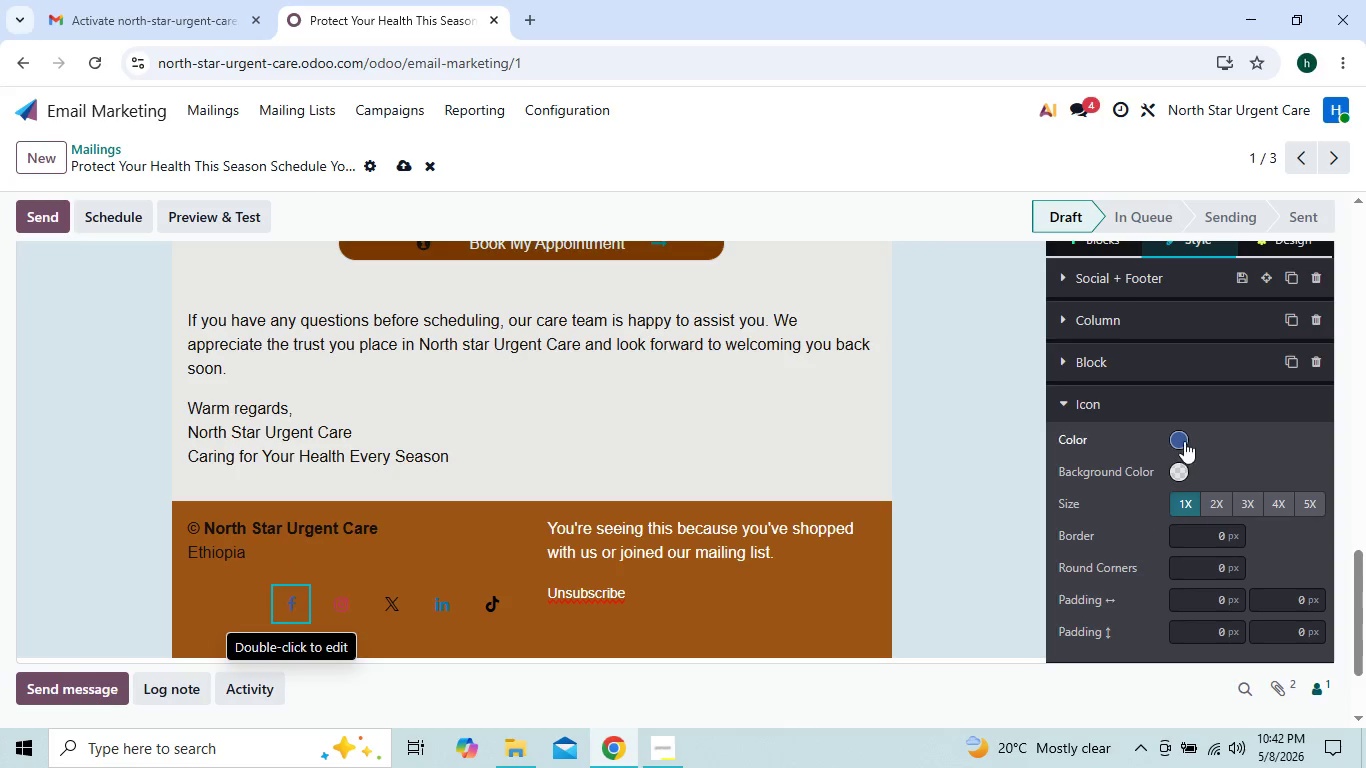 
left_click([1173, 440])
 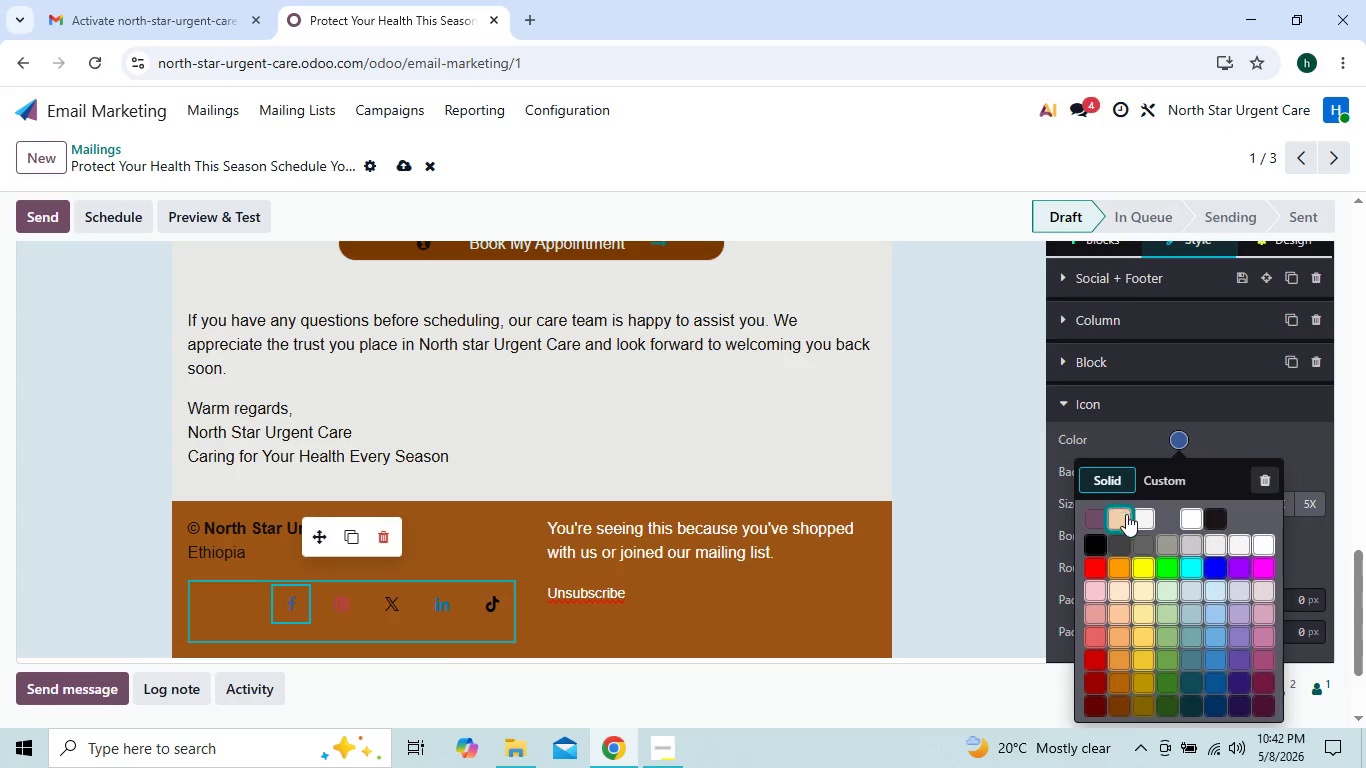 
left_click([1144, 516])
 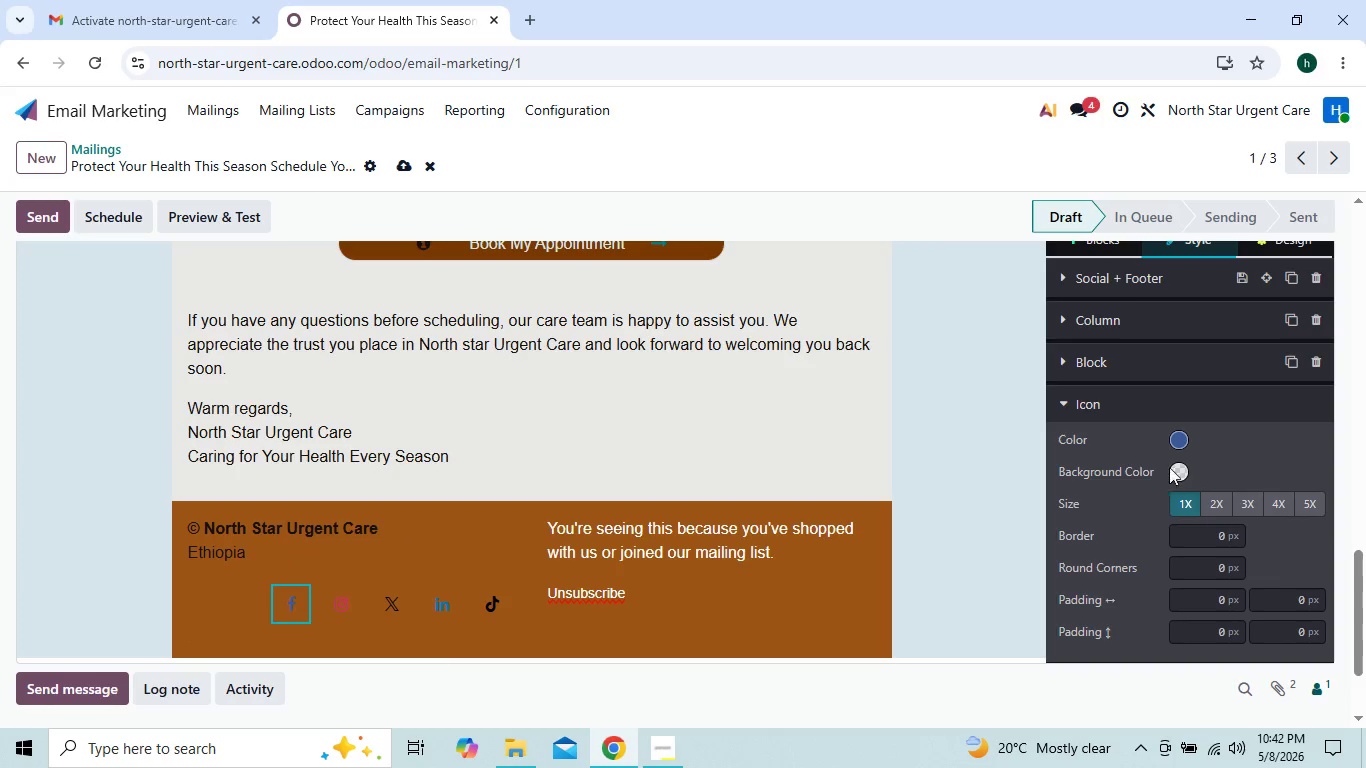 
left_click([1174, 442])
 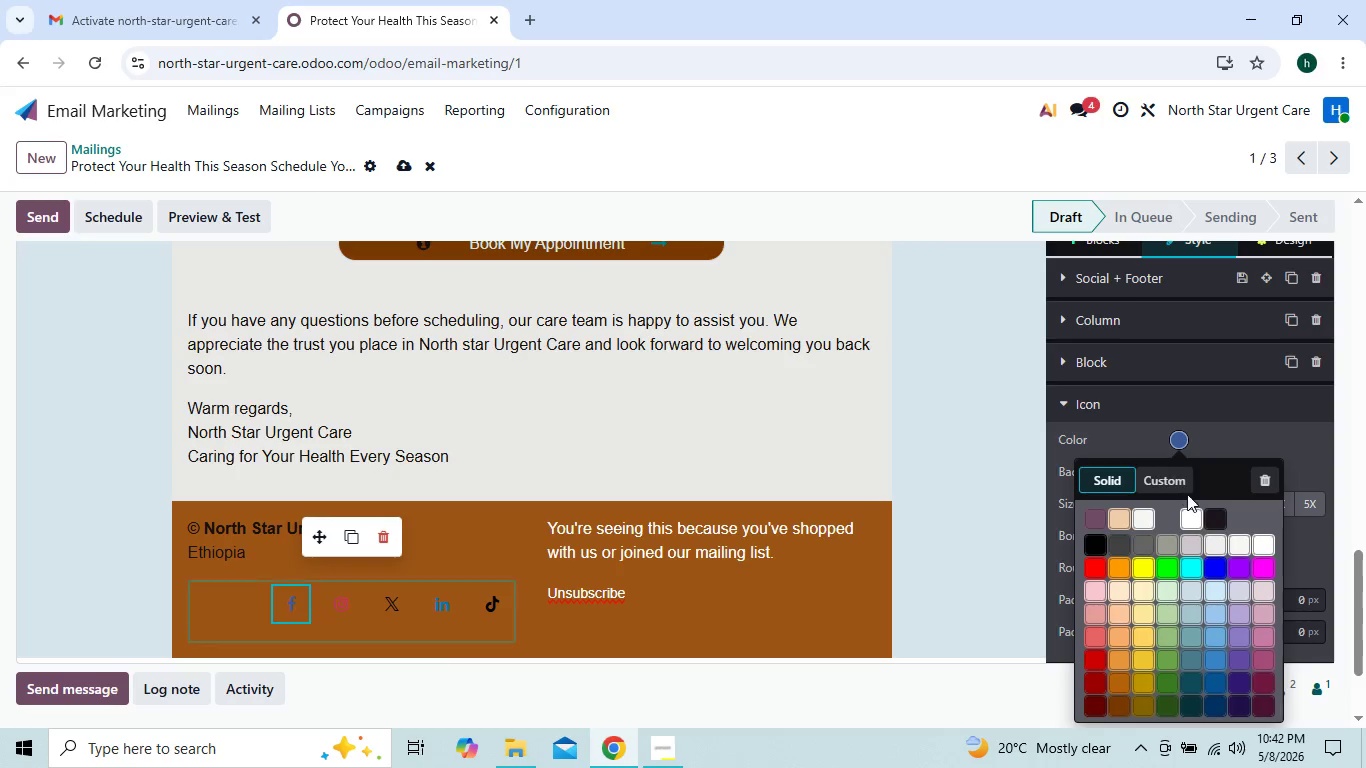 
left_click([1192, 518])
 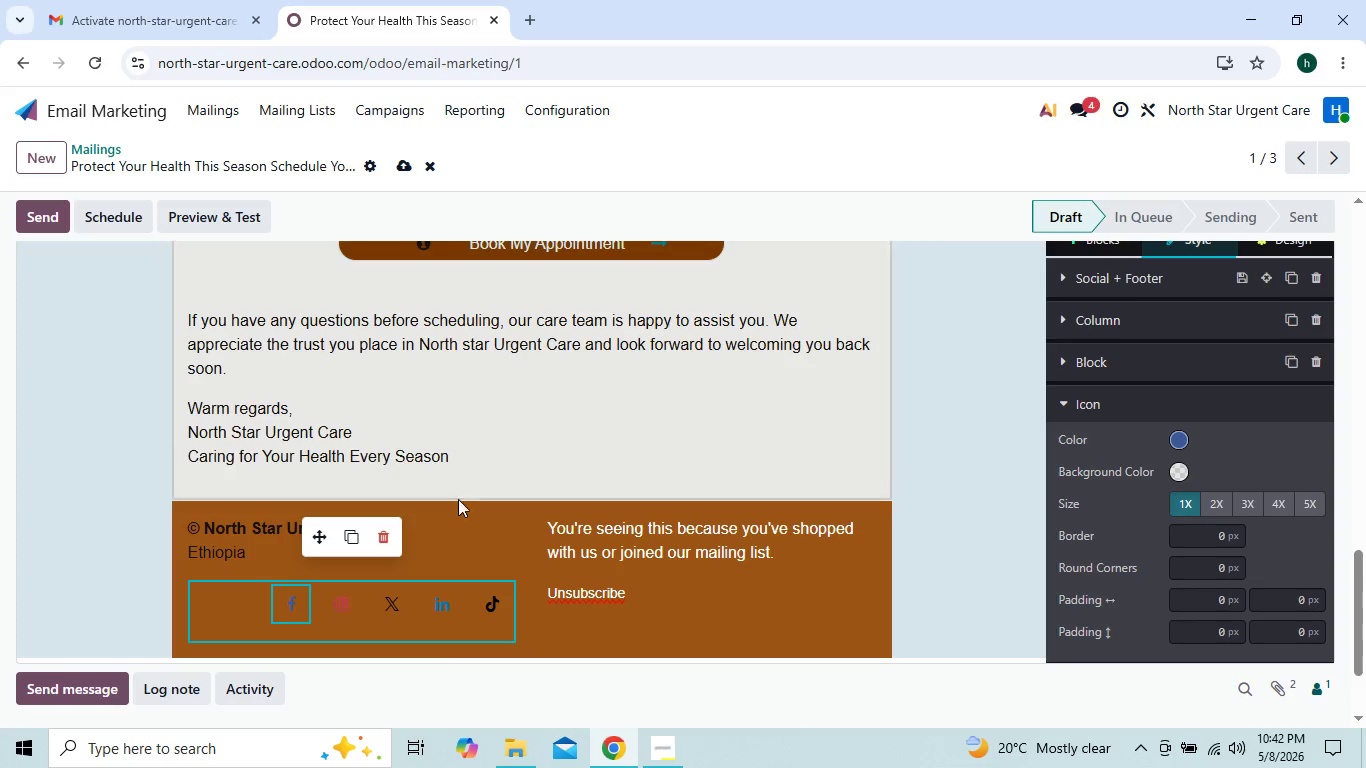 
double_click([394, 600])
 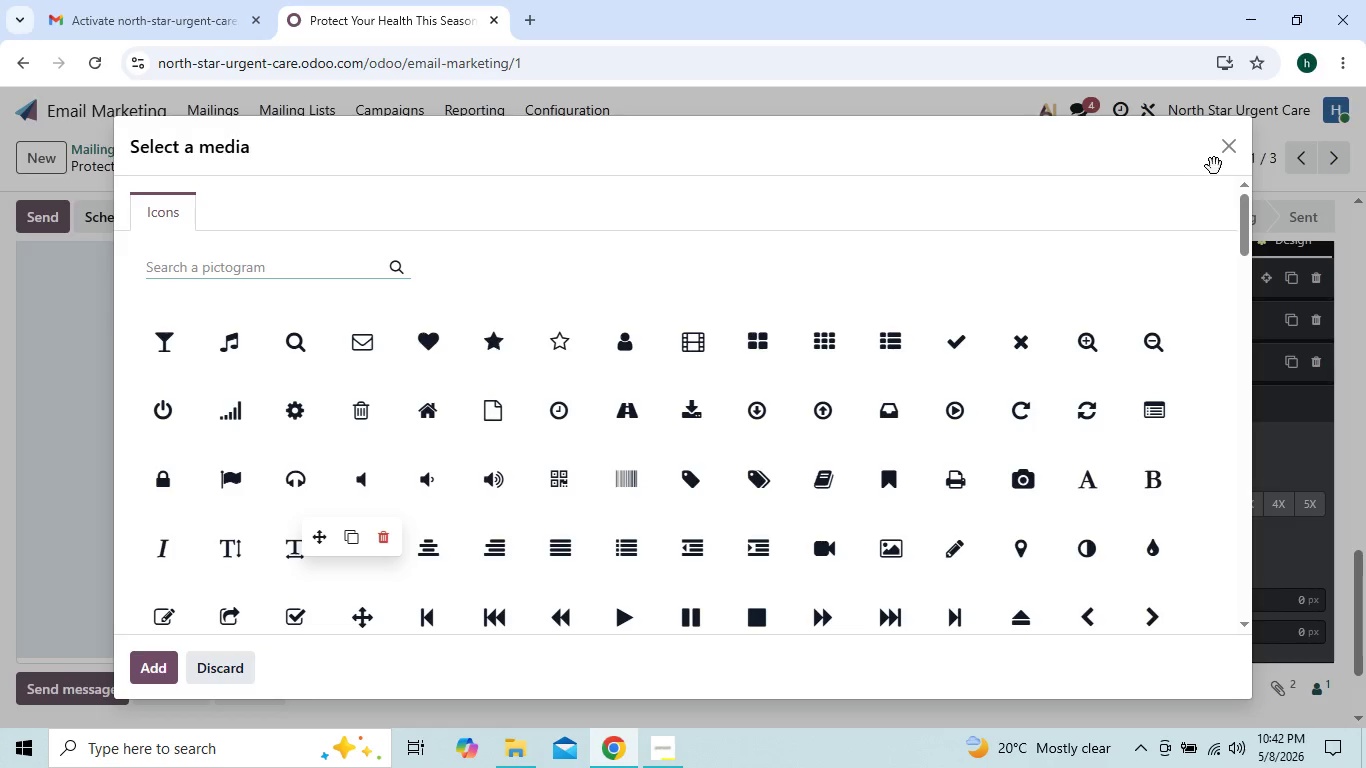 
left_click([1232, 150])
 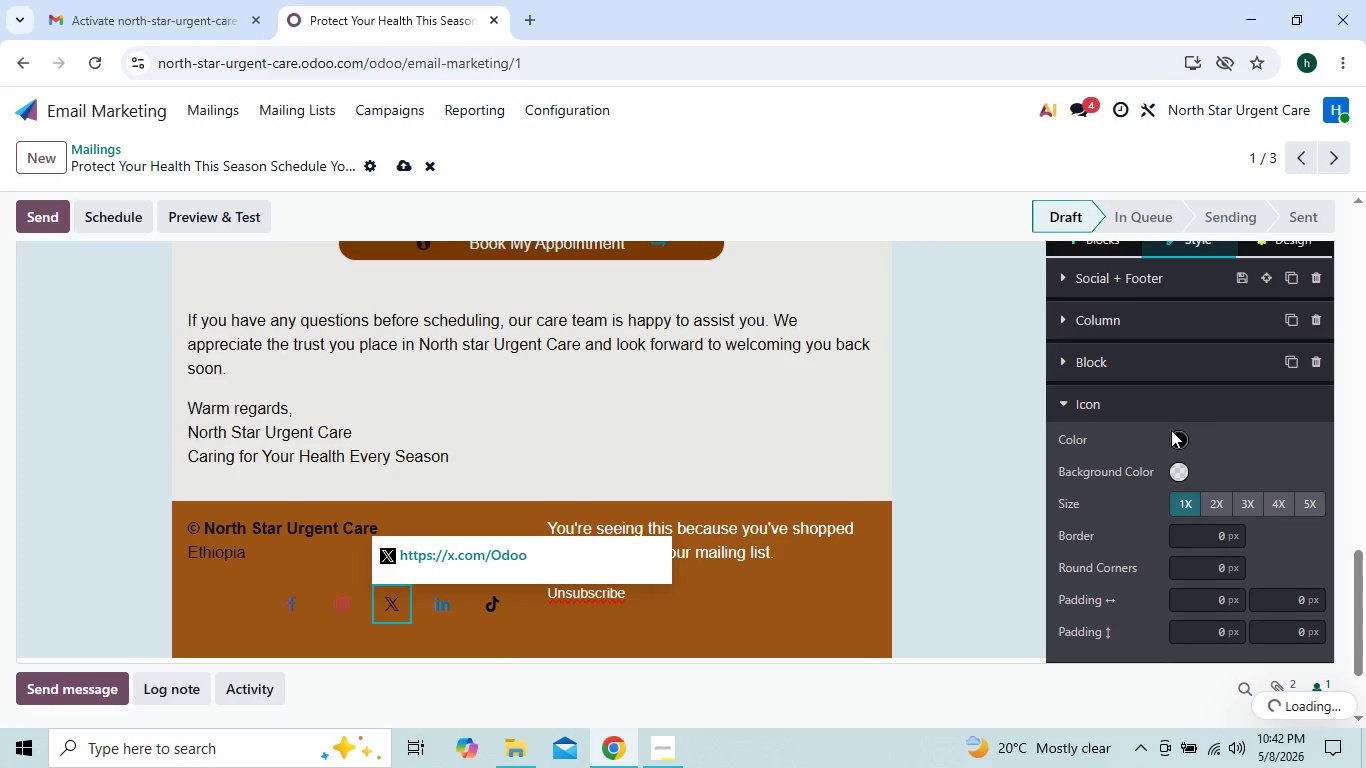 
left_click([1174, 434])
 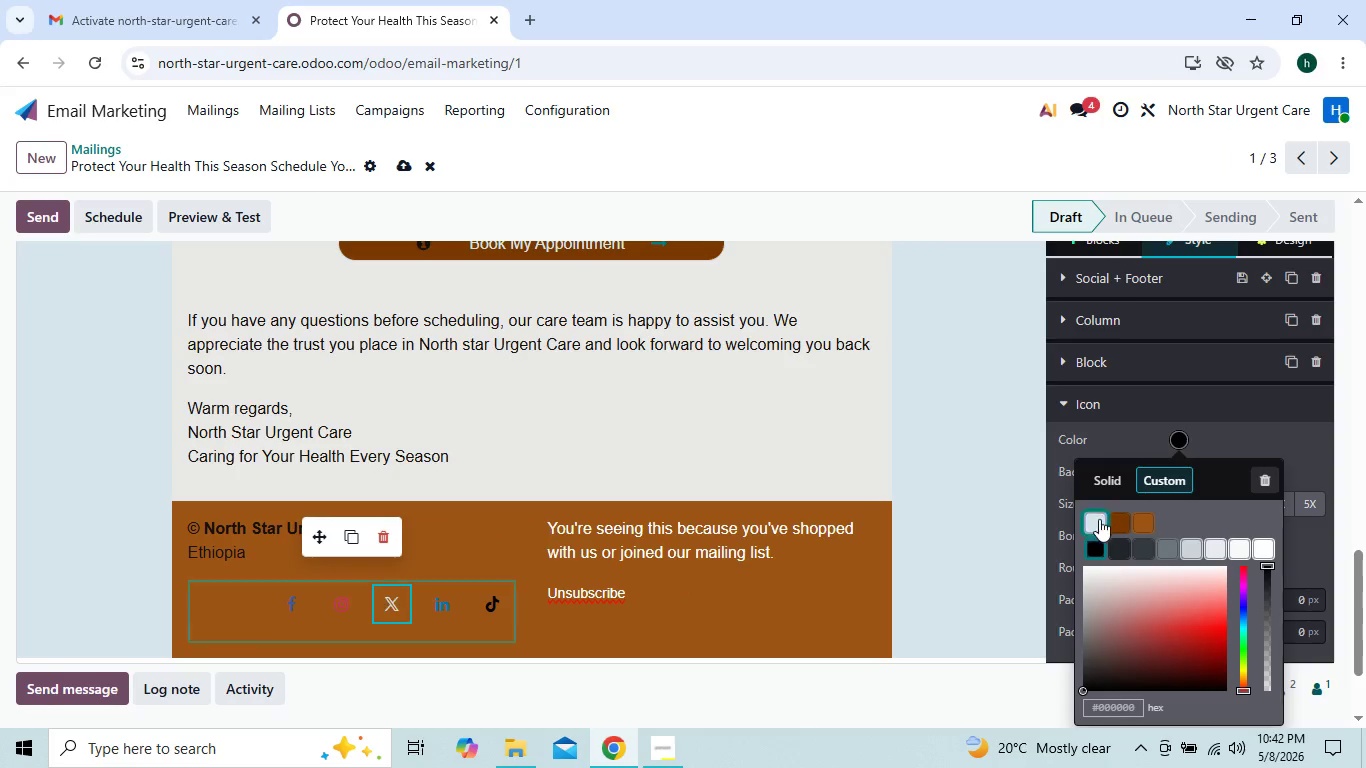 
left_click([1092, 522])
 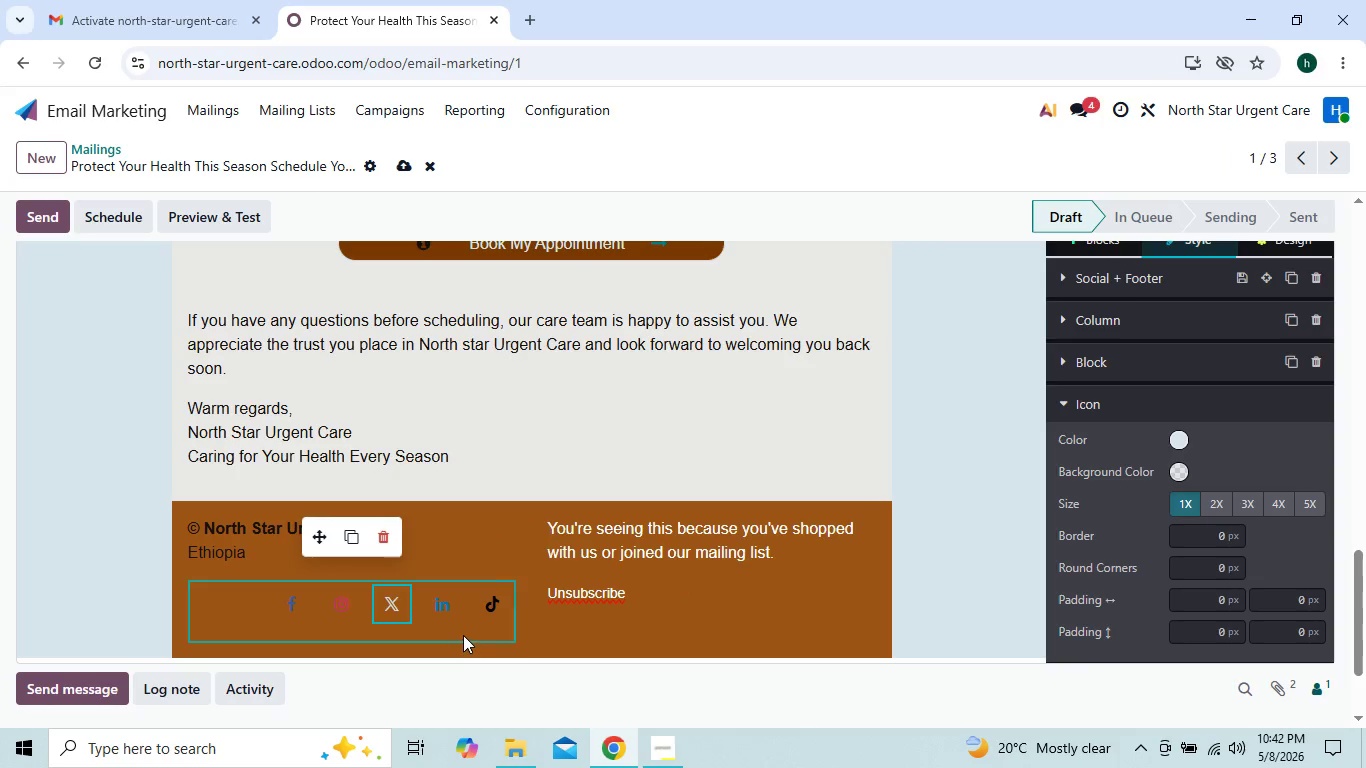 
left_click([440, 603])
 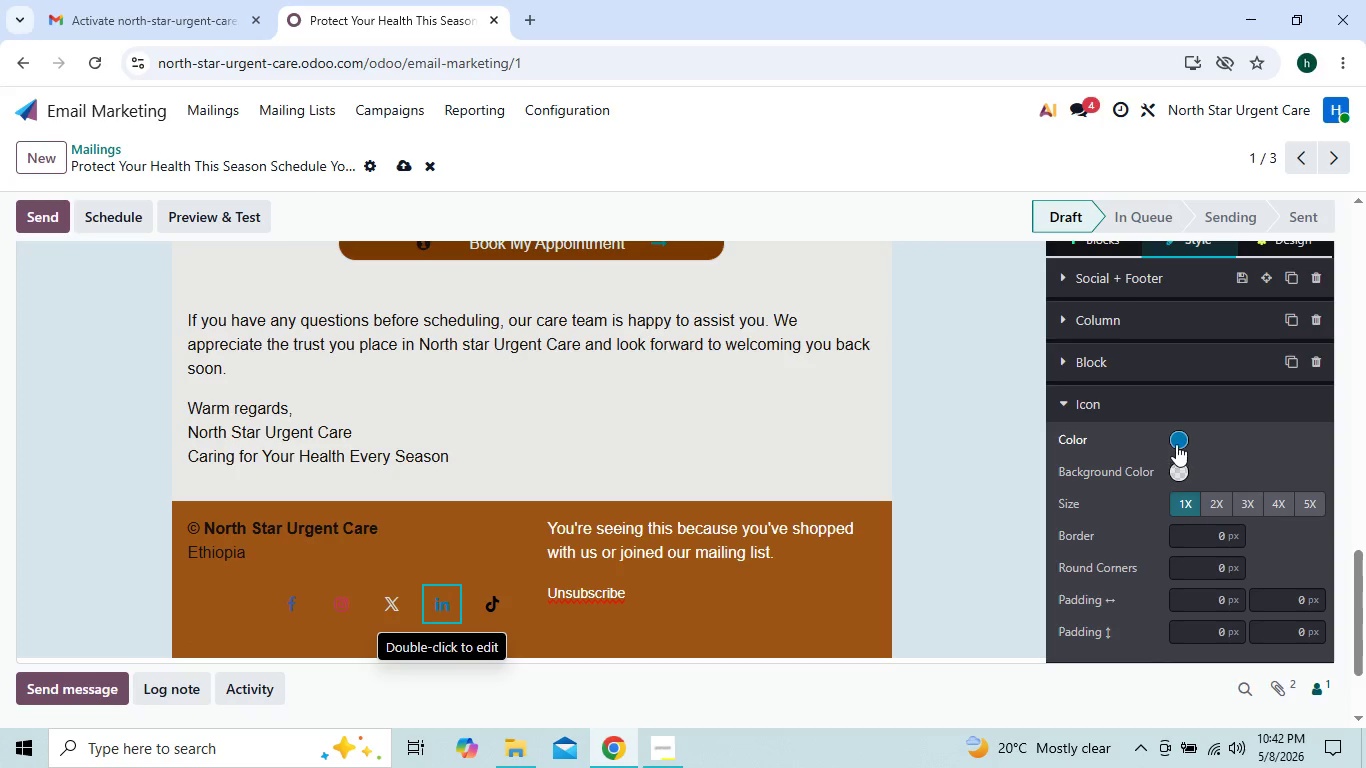 
left_click([1176, 438])
 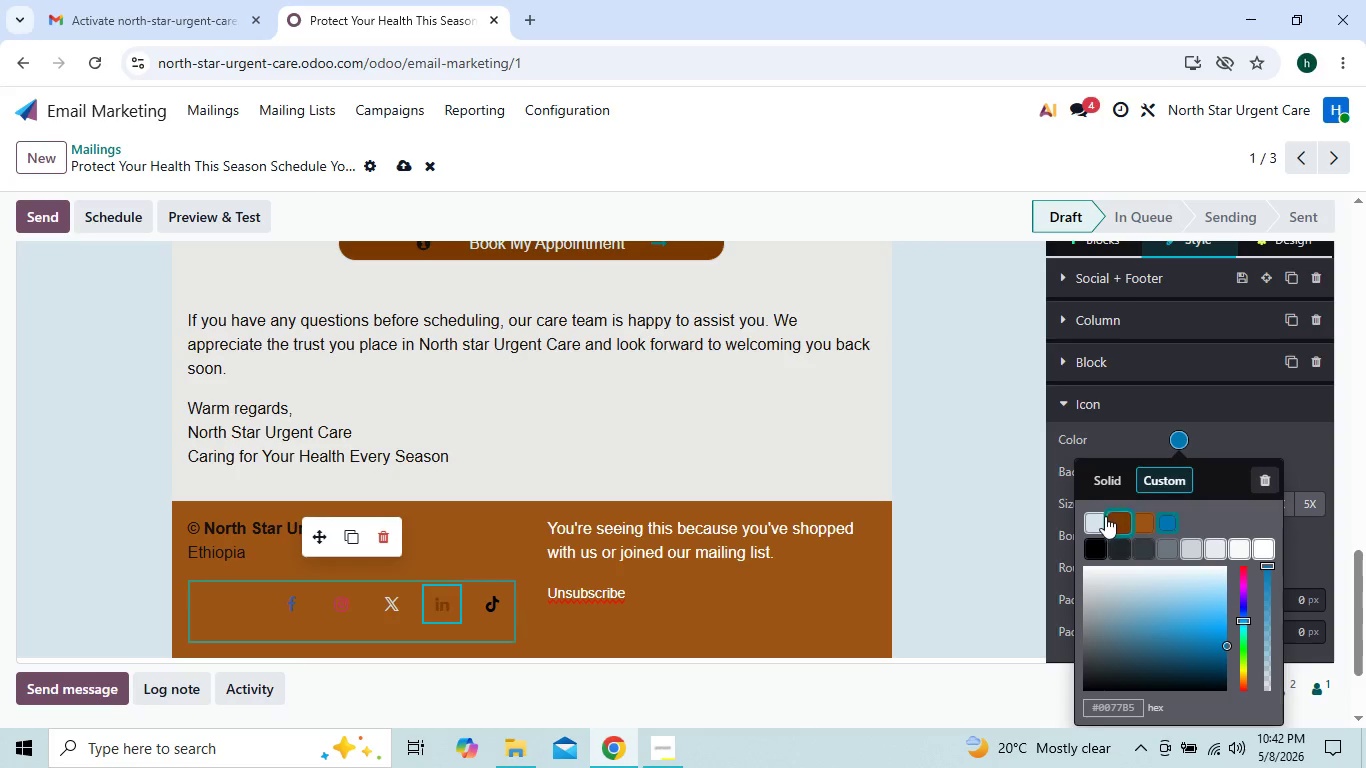 
left_click([1100, 519])
 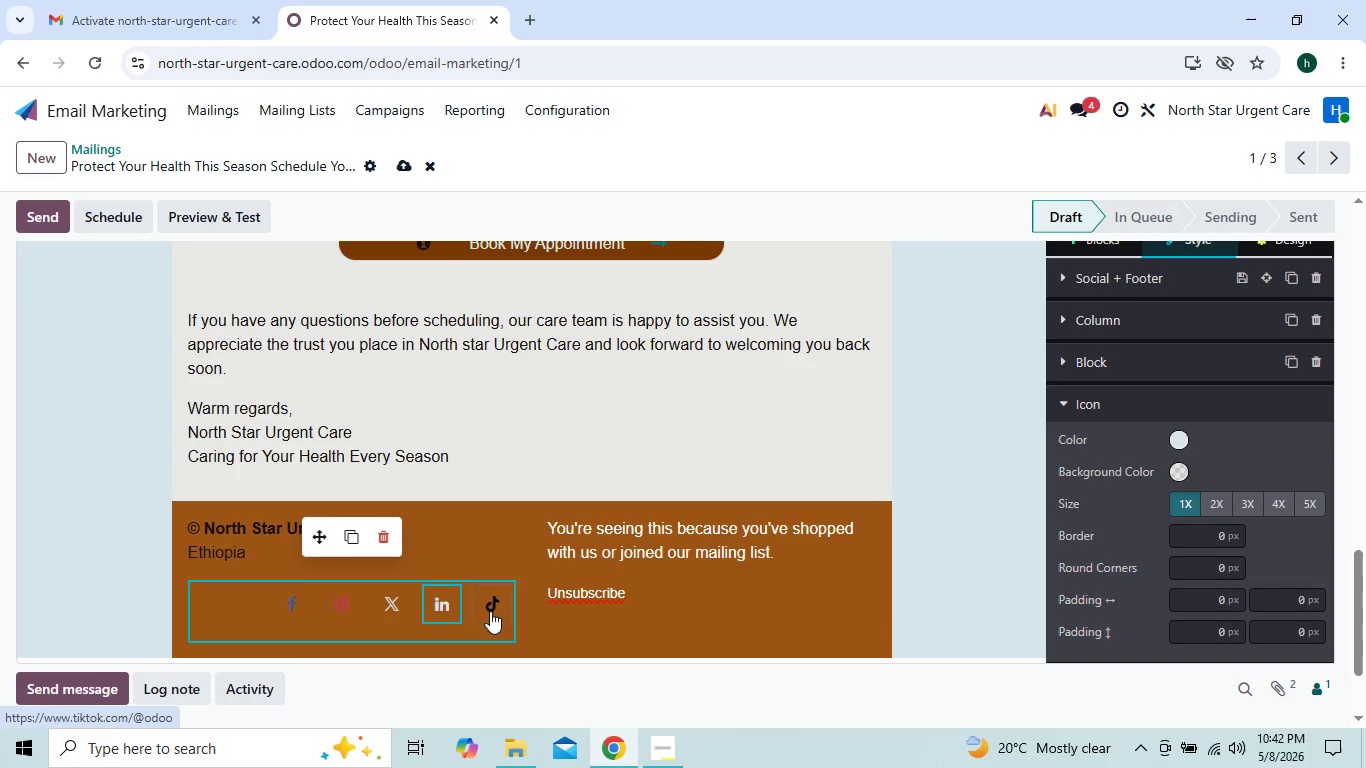 
left_click([493, 606])
 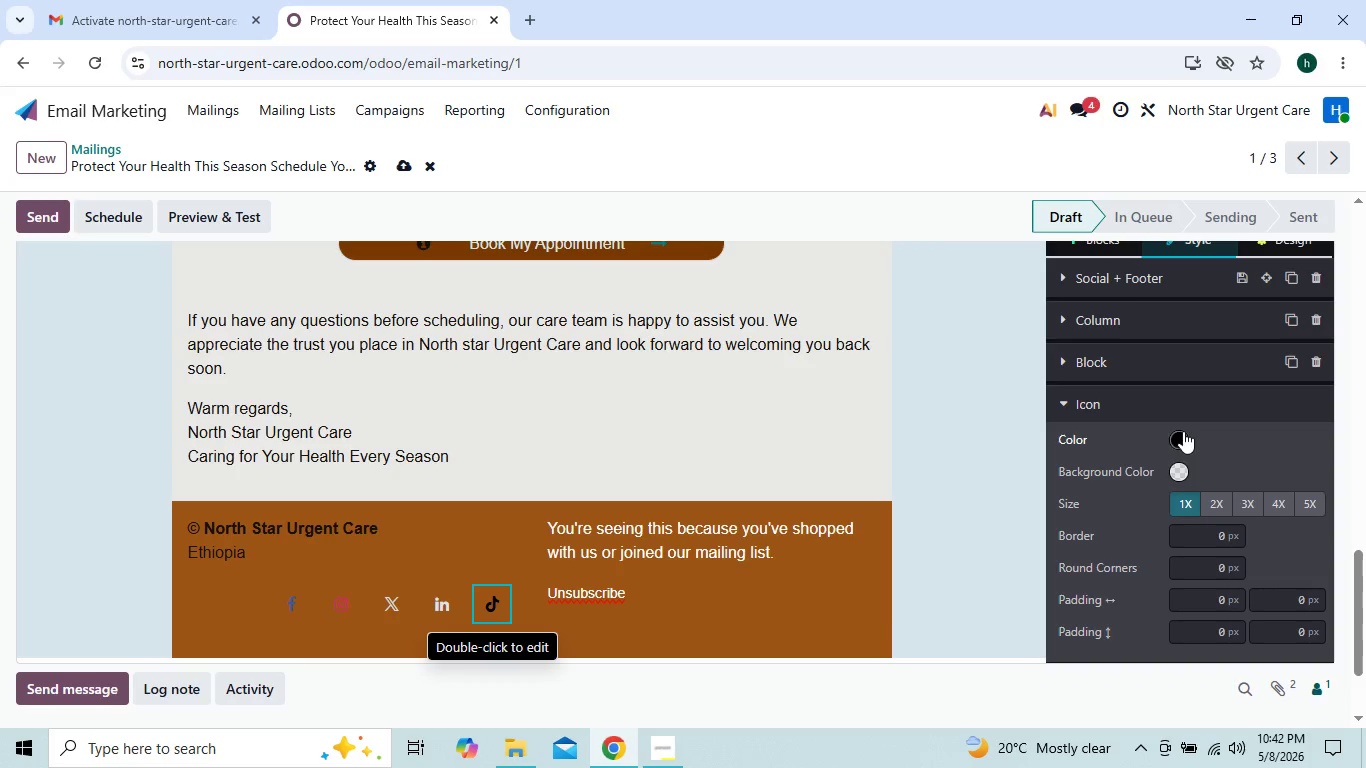 
left_click([1183, 436])
 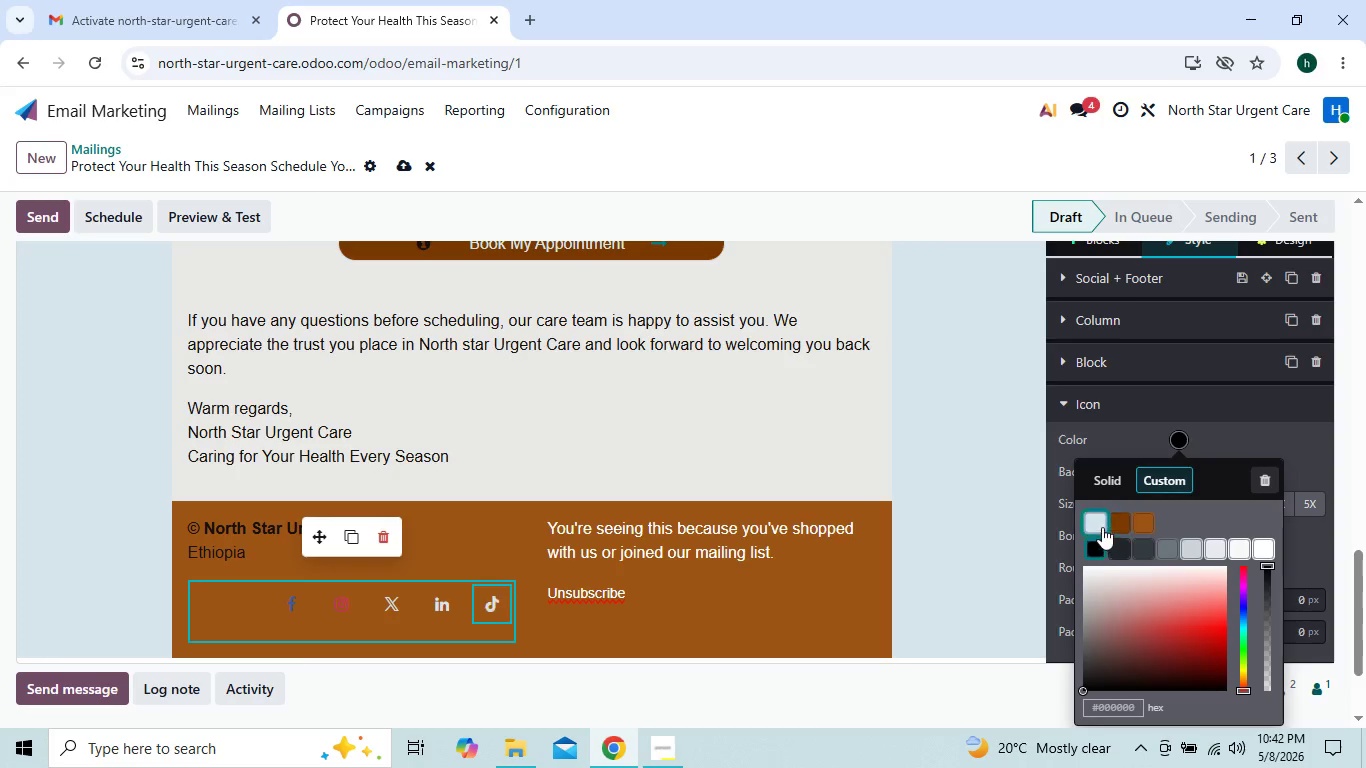 
left_click([1096, 525])
 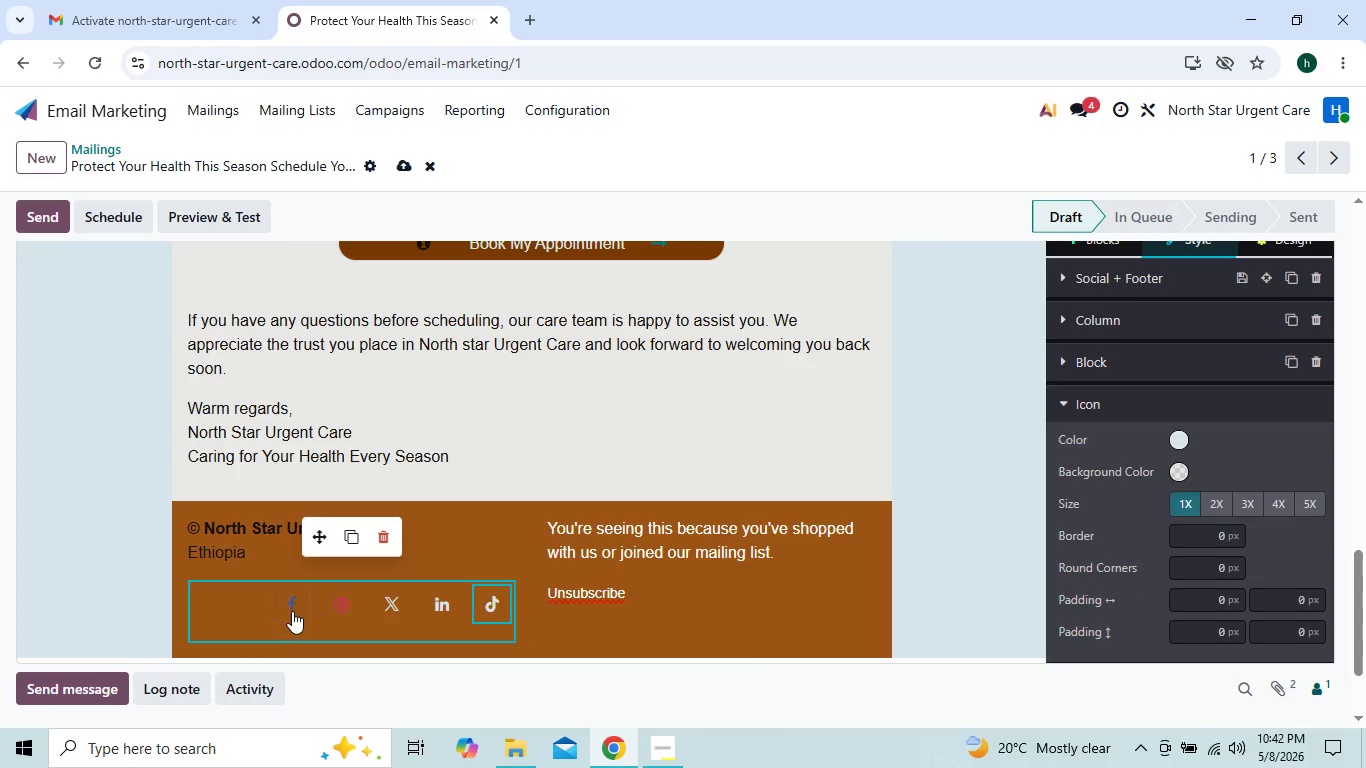 
left_click([293, 603])
 